 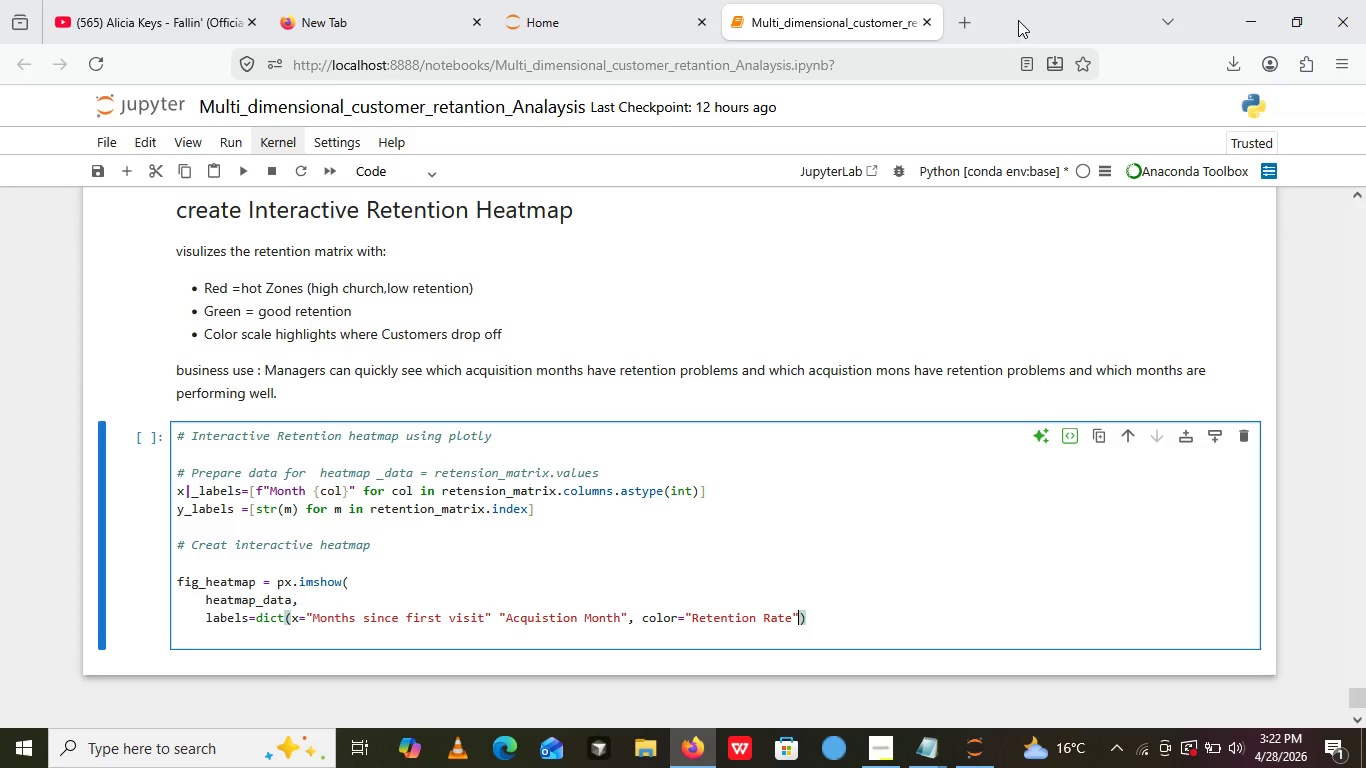 
key(ArrowRight)
 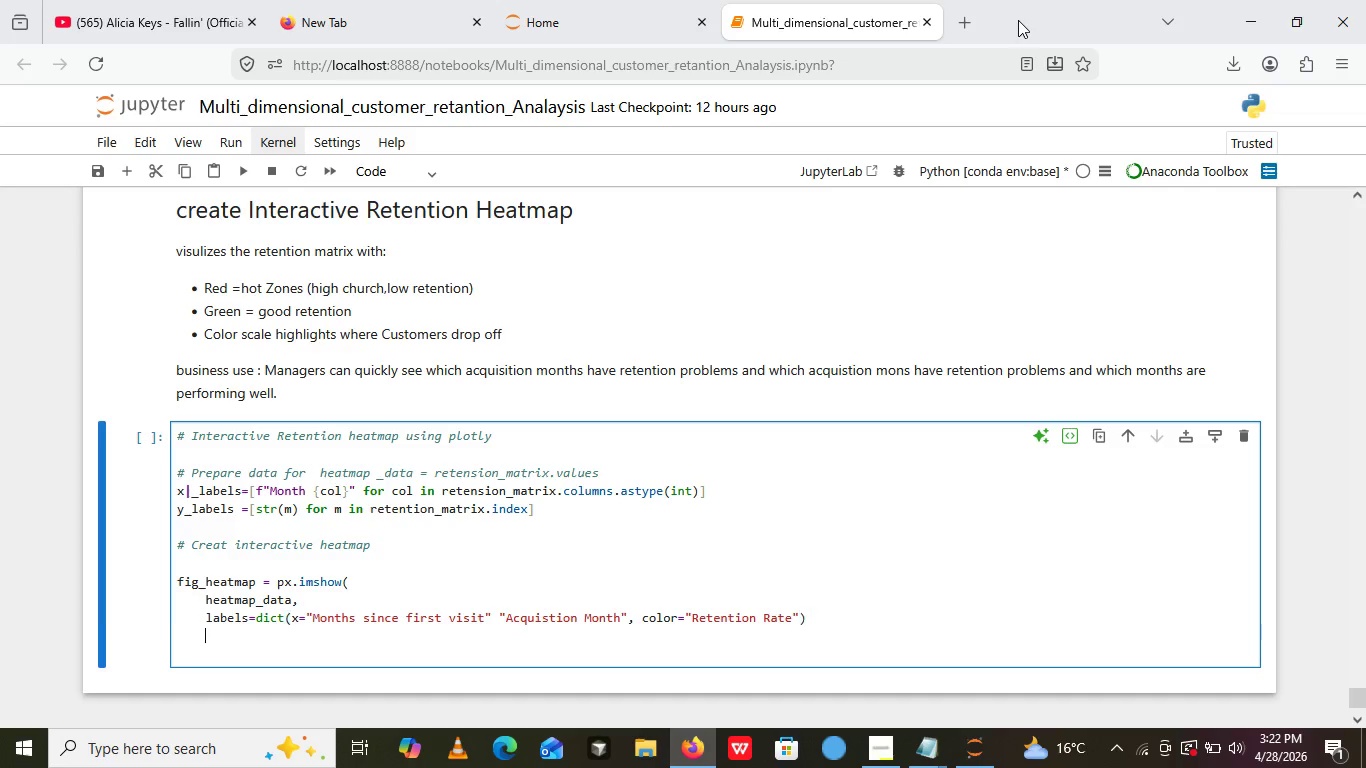 
key(Enter)
 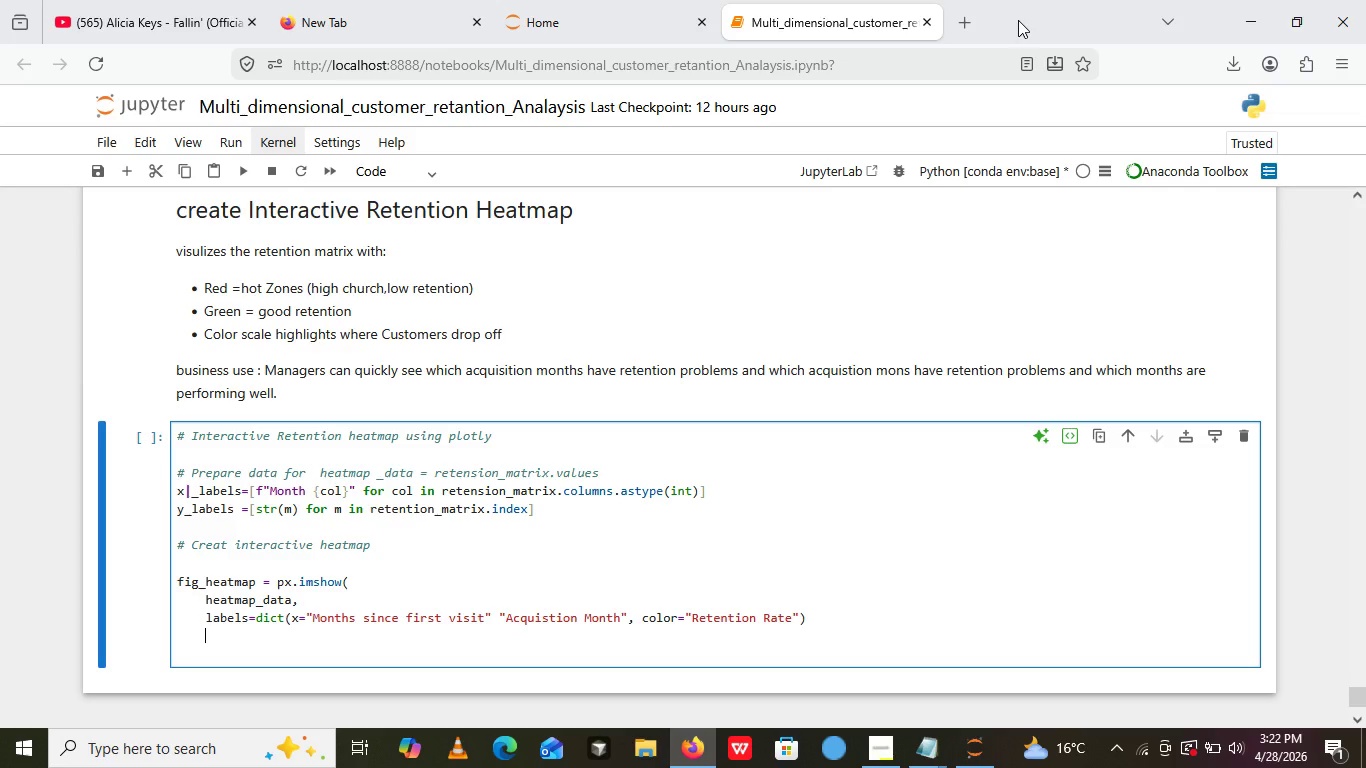 
key(X)
 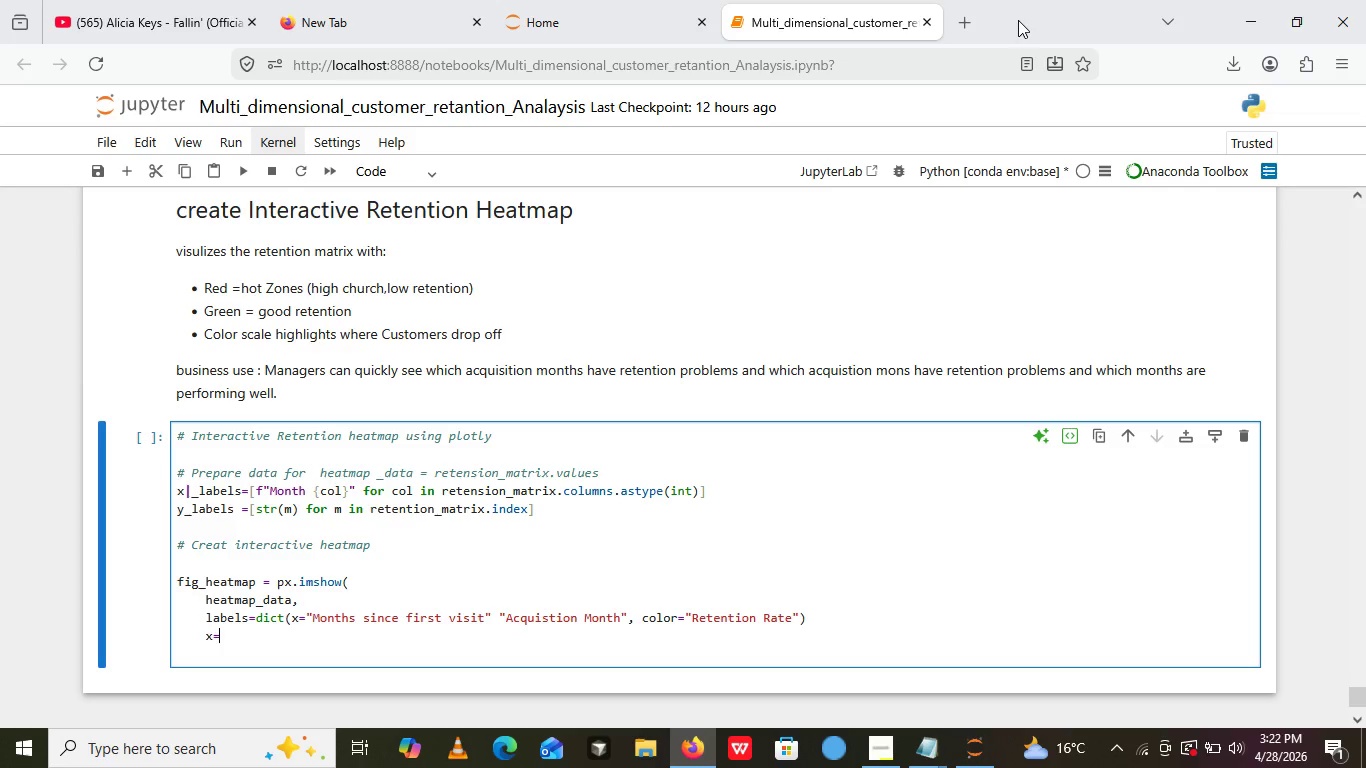 
key(Equal)
 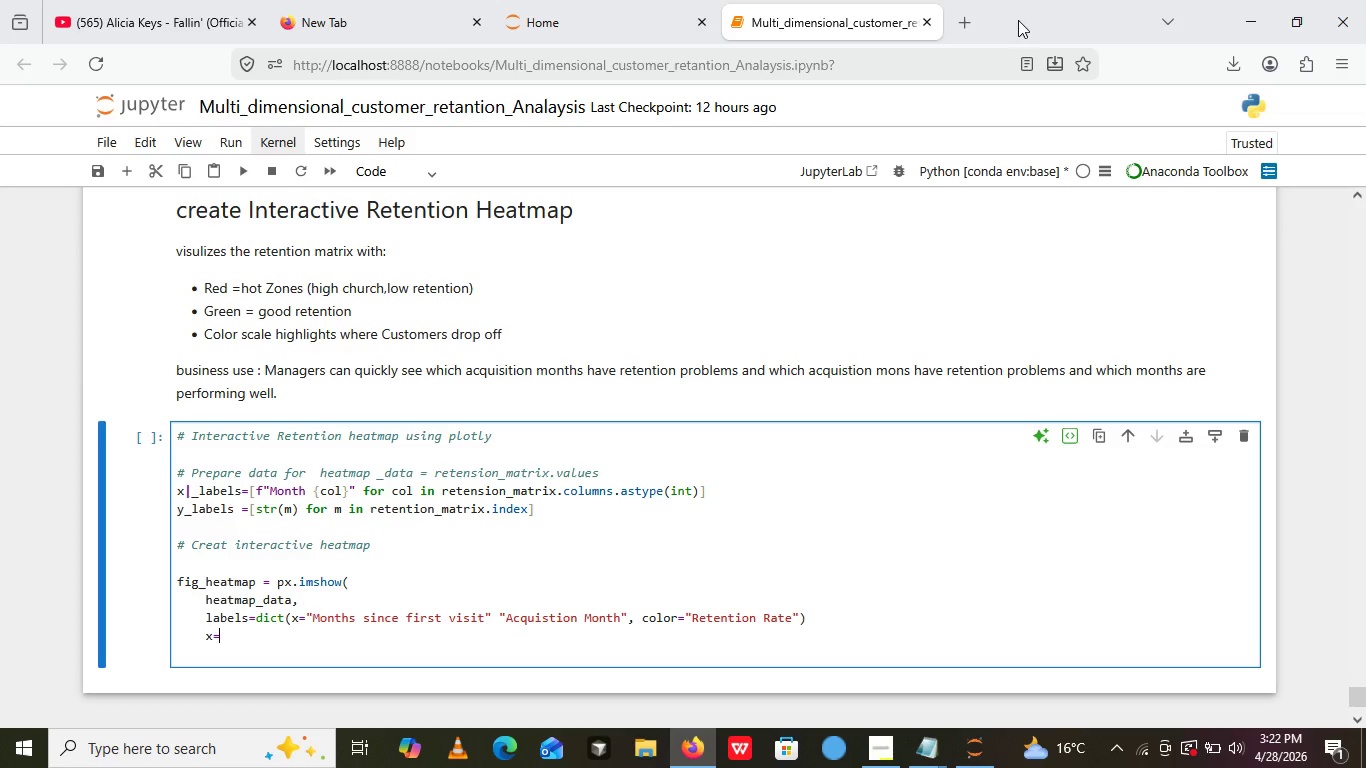 
type(x_labels,)
 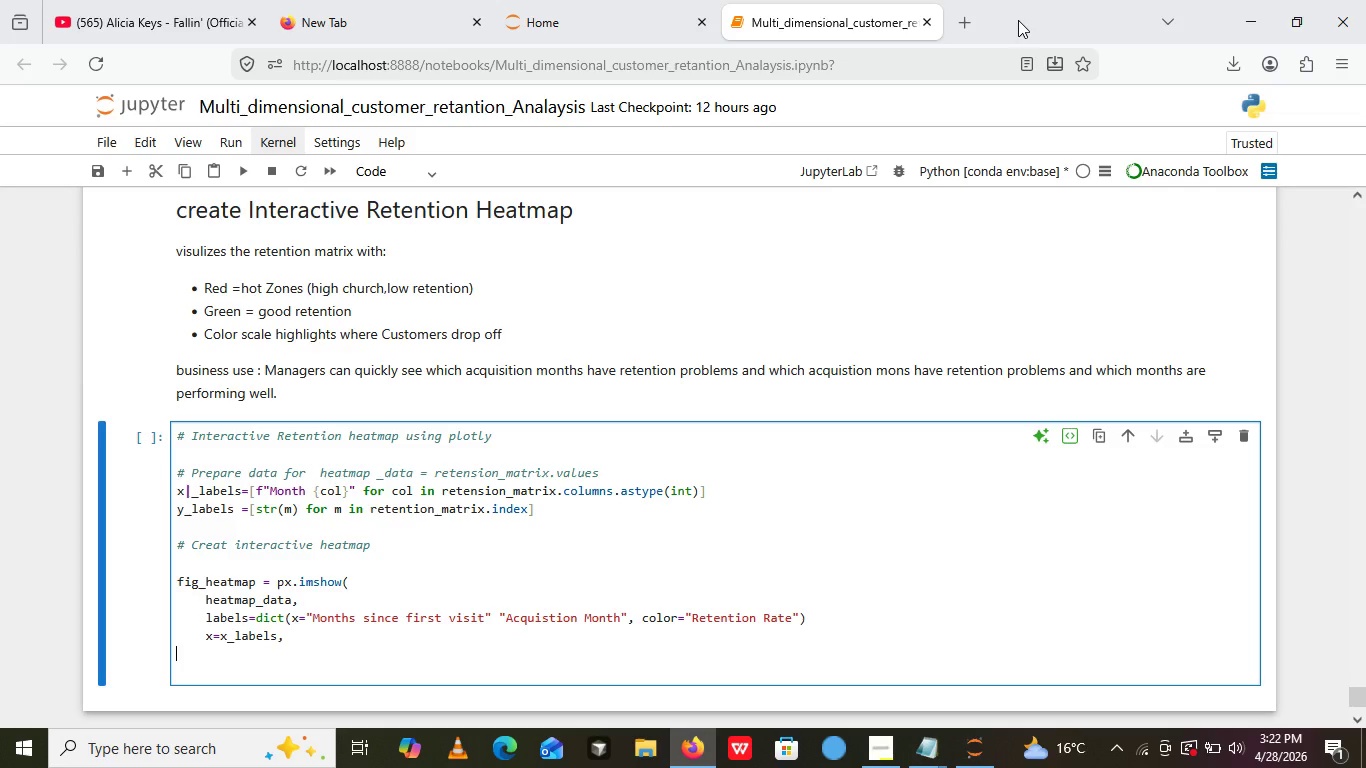 
 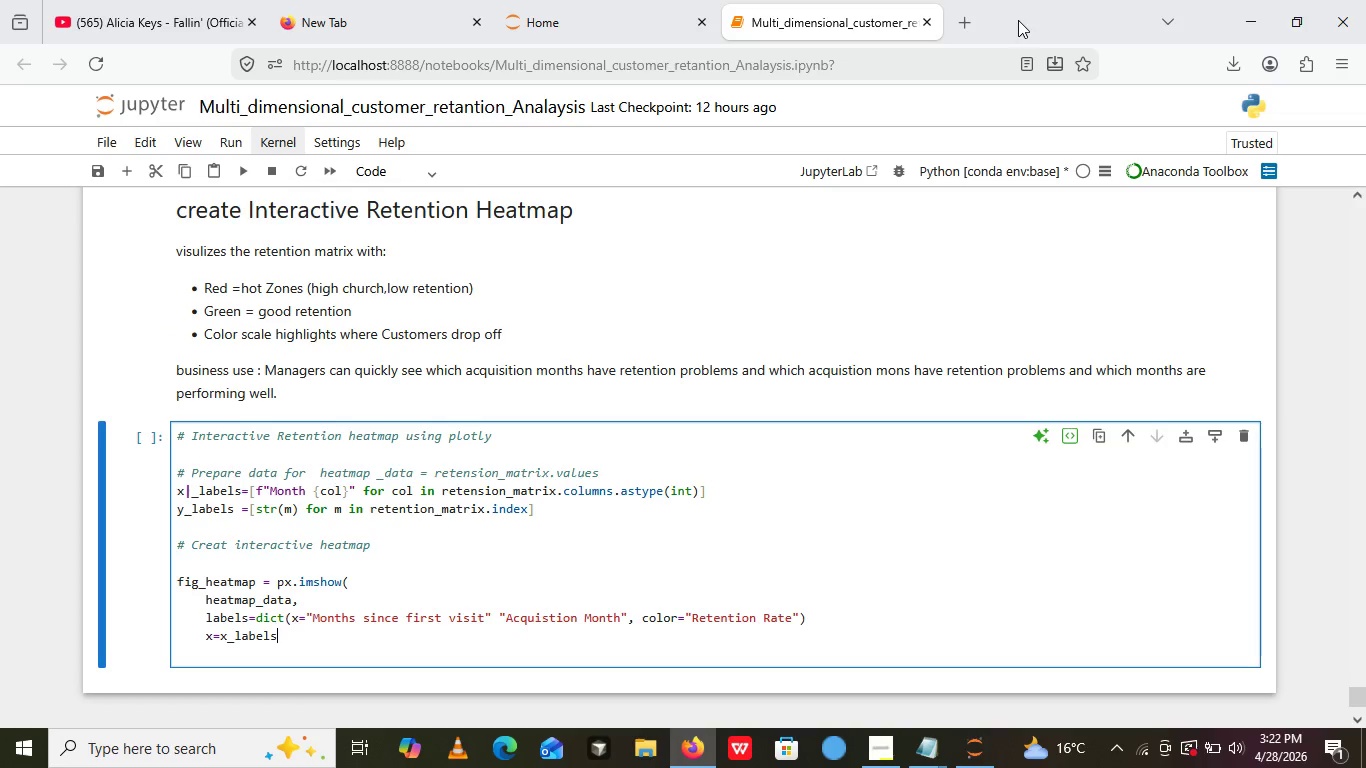 
key(Enter)
 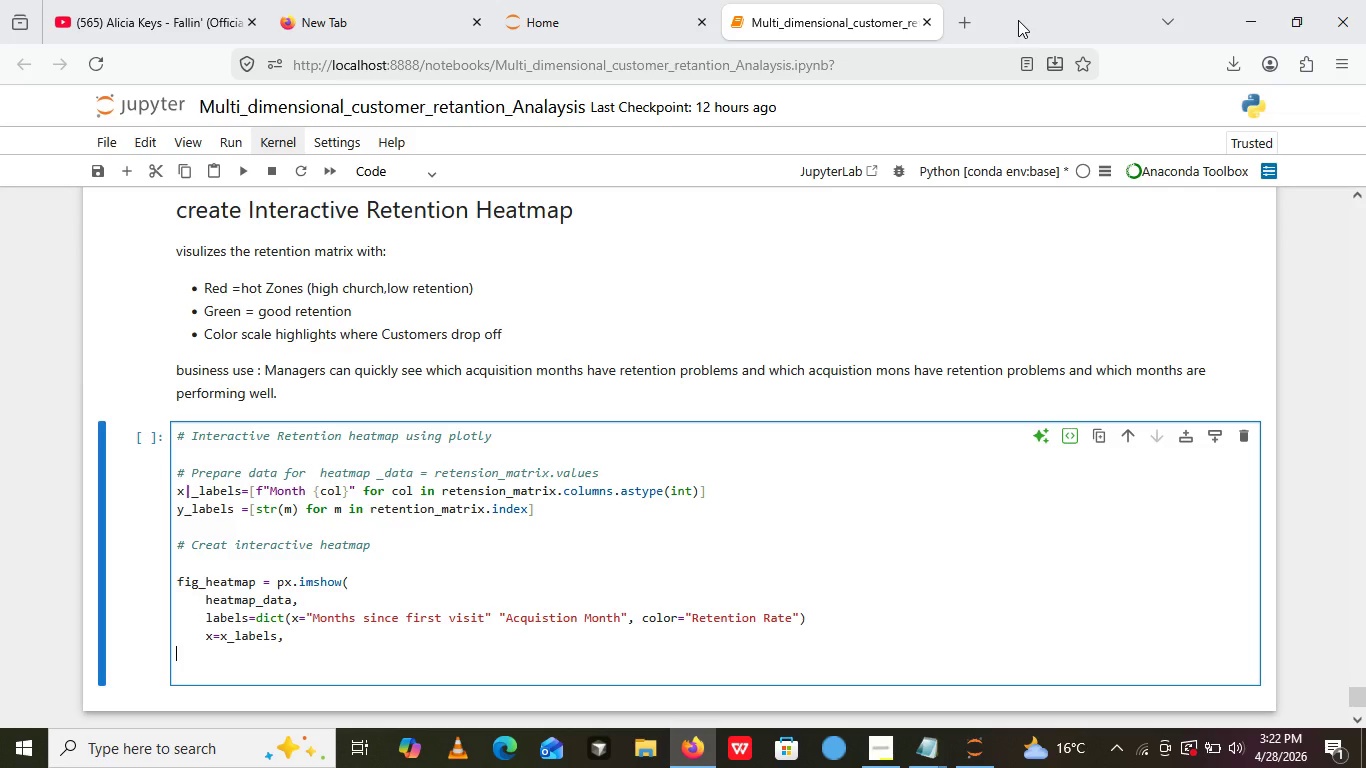 
type(y=y_labels)
 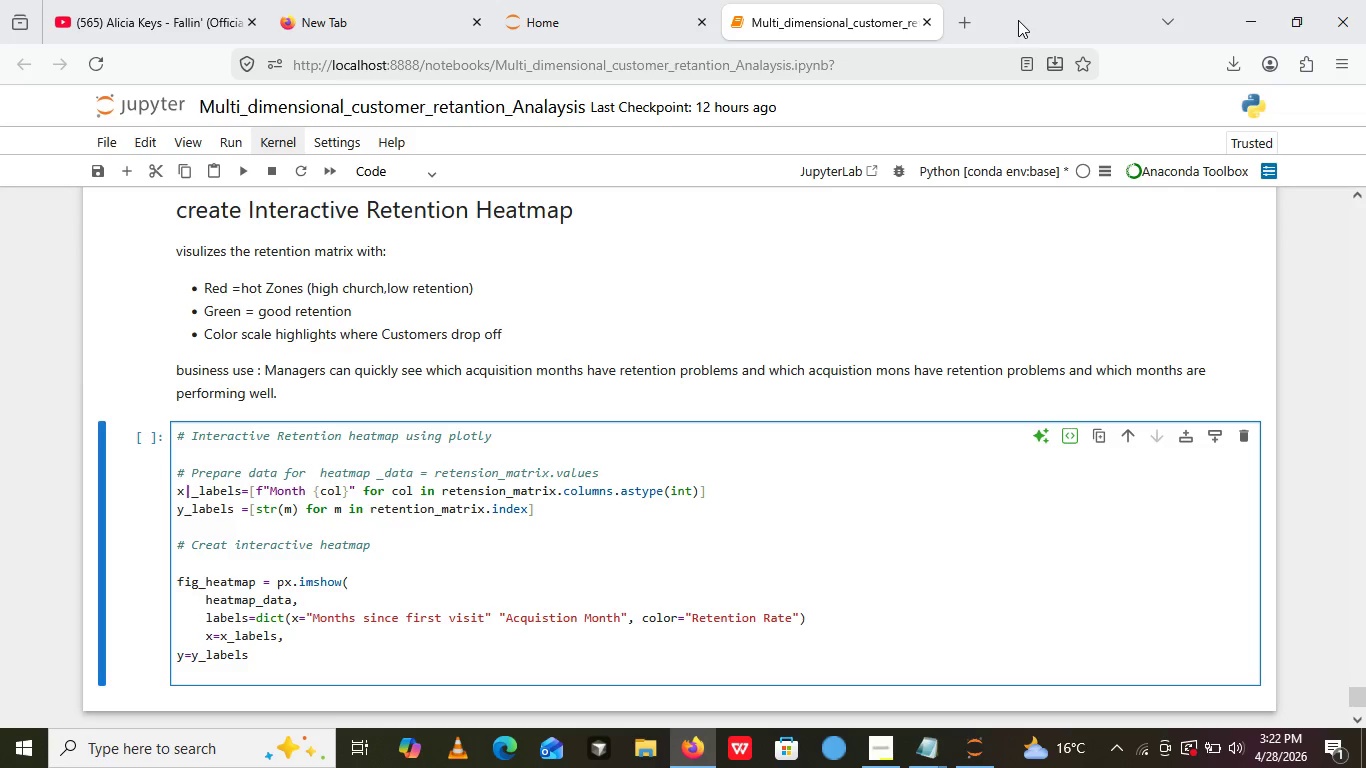 
left_click([172, 652])
 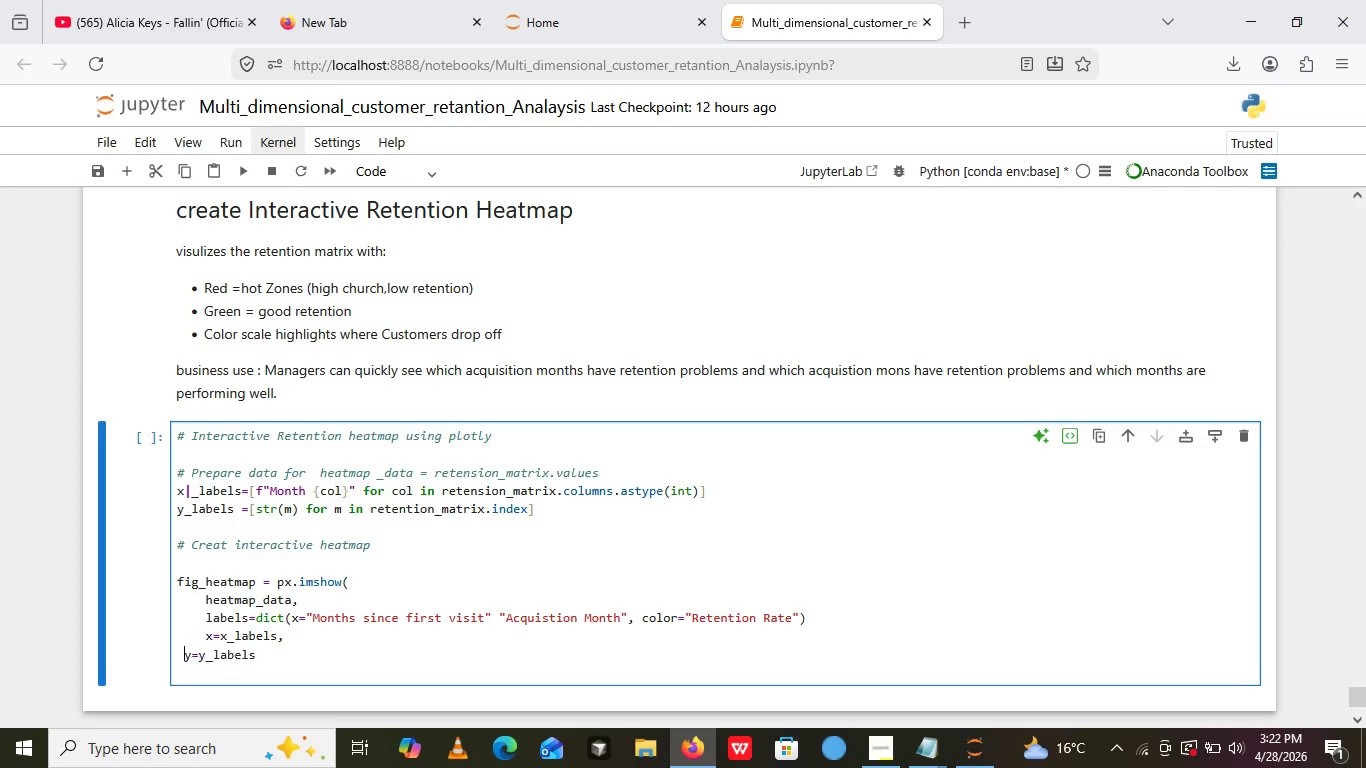 
key(Space)
 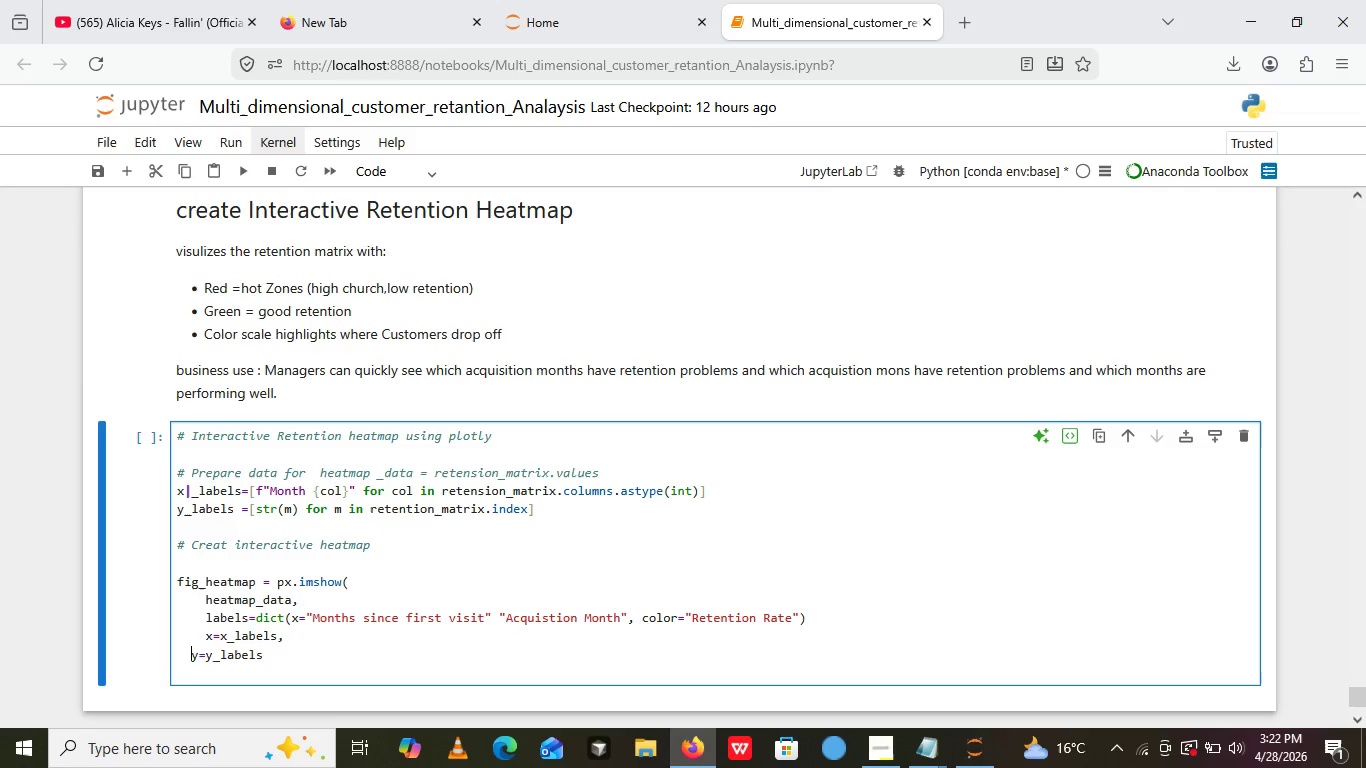 
key(Space)
 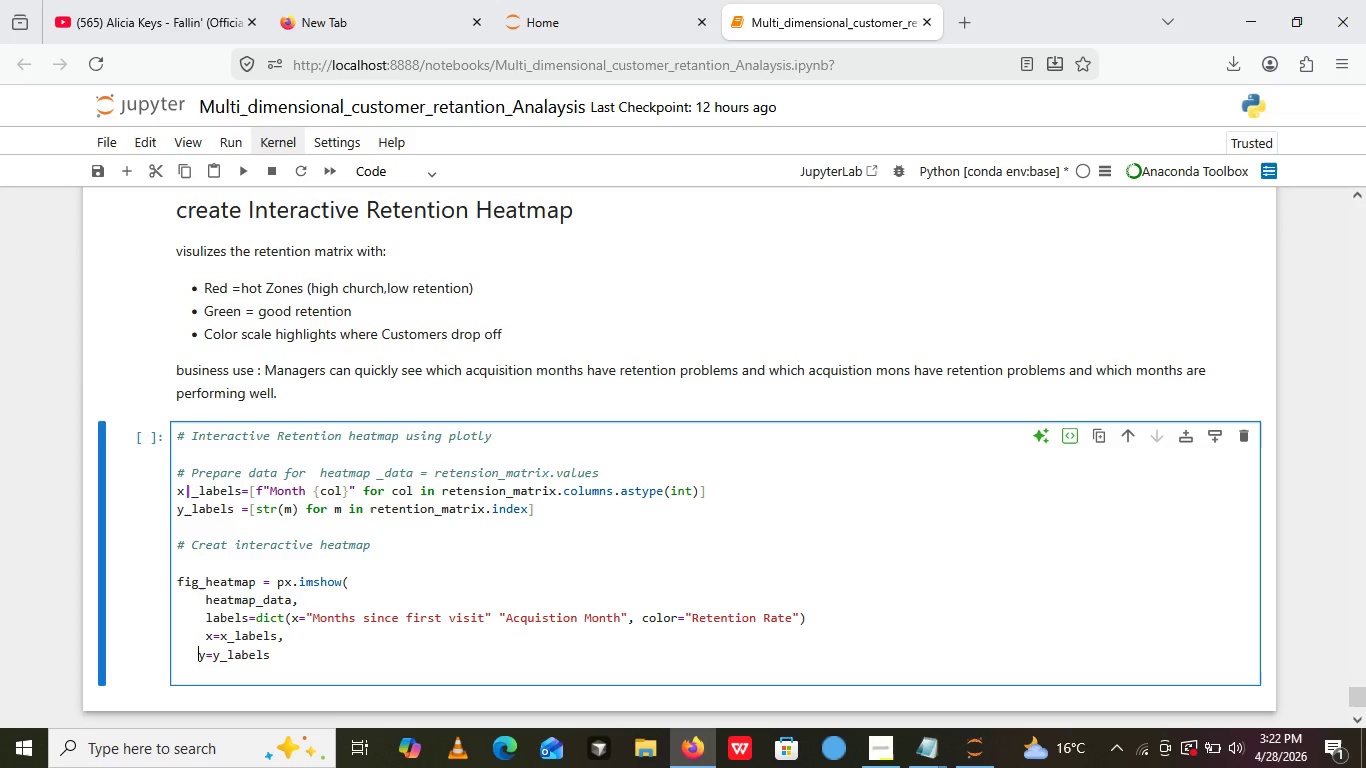 
key(Space)
 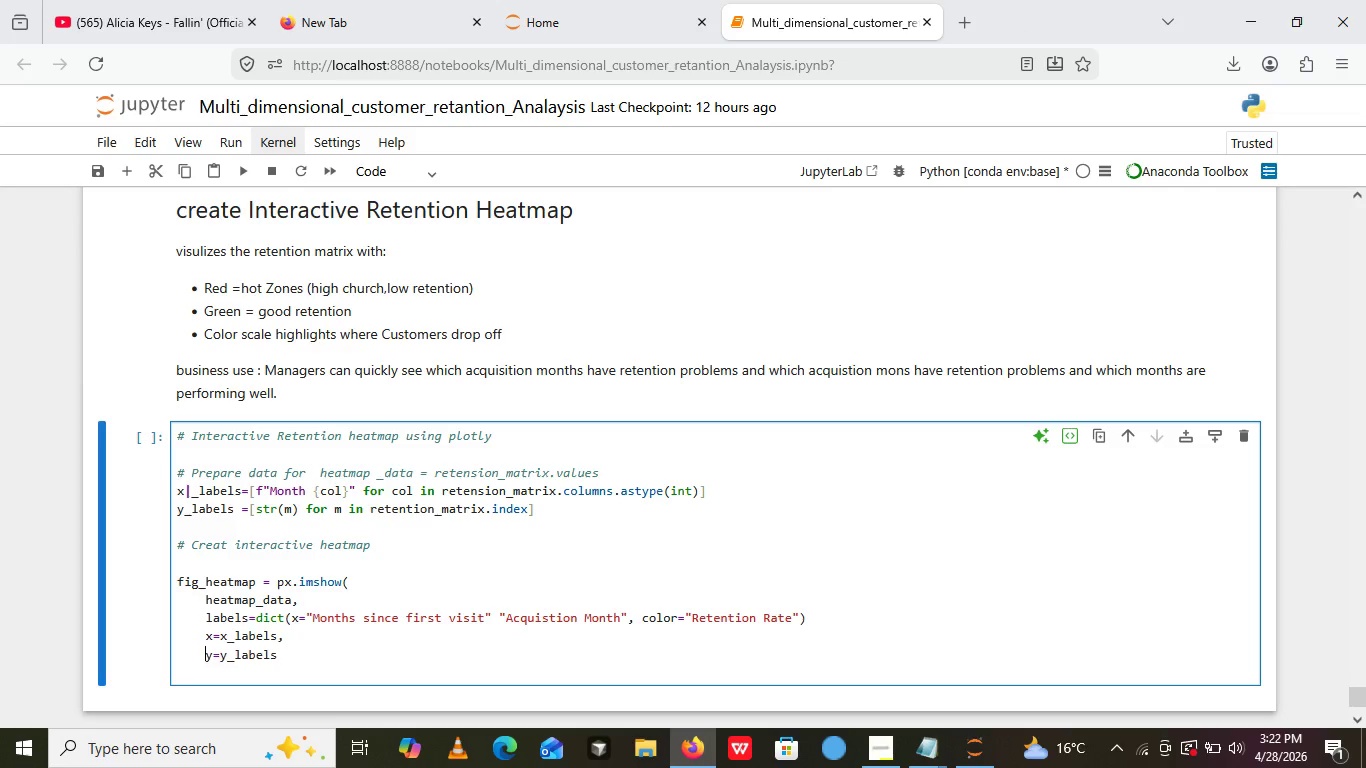 
key(Space)
 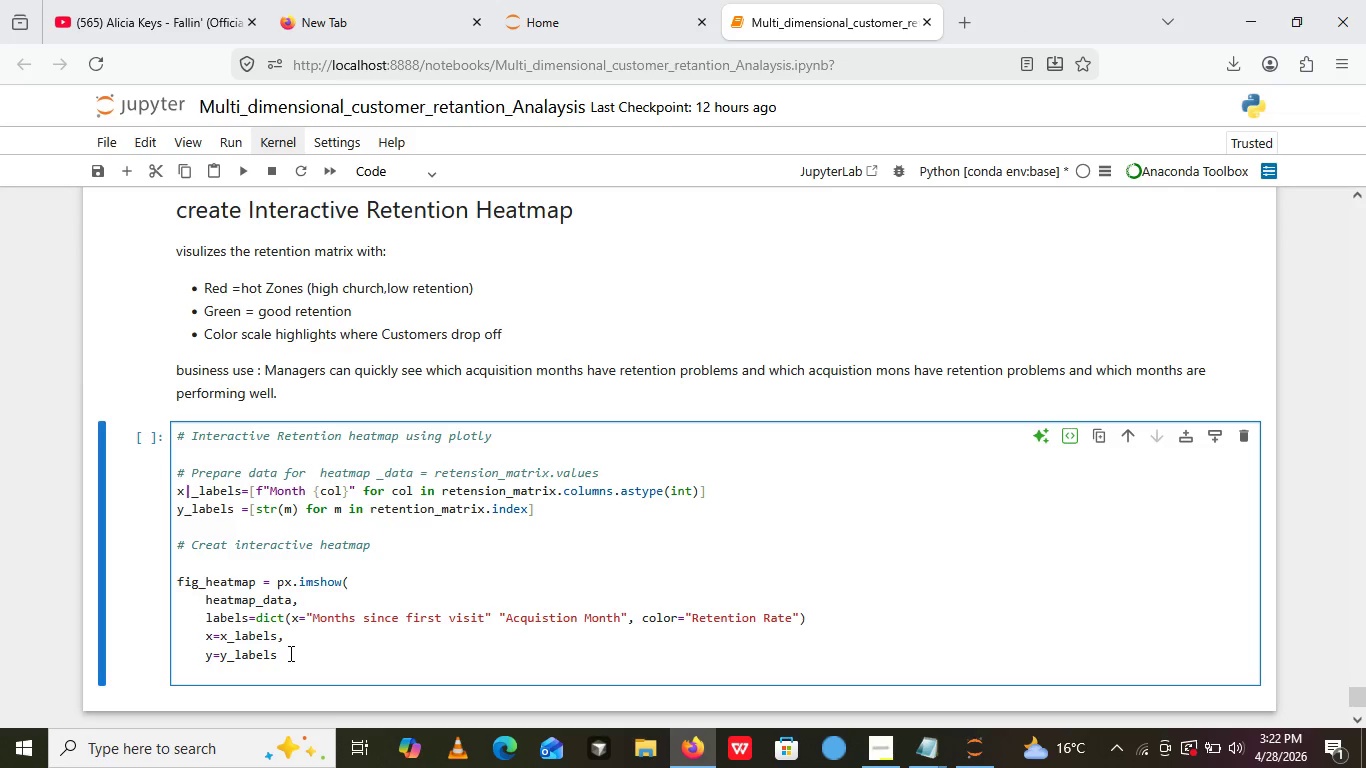 
left_click([289, 656])
 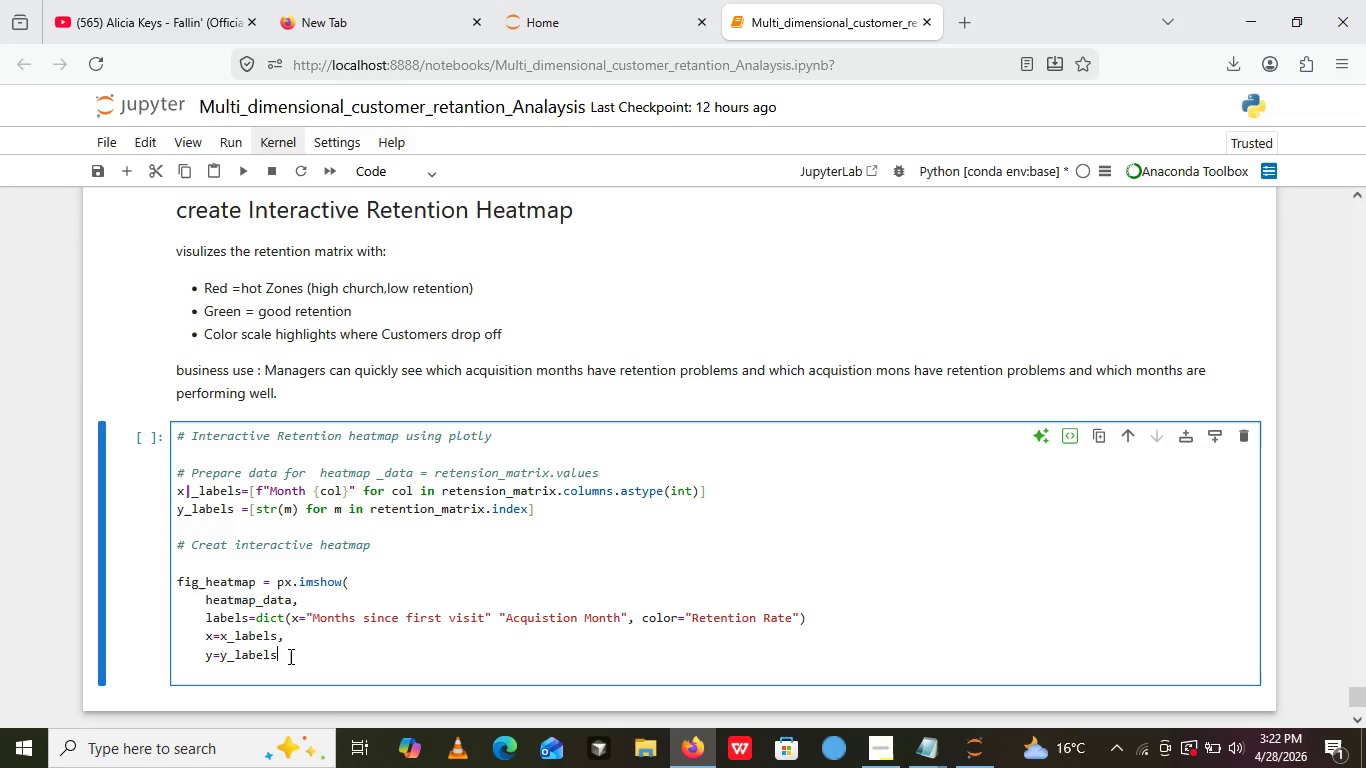 
key(Comma)
 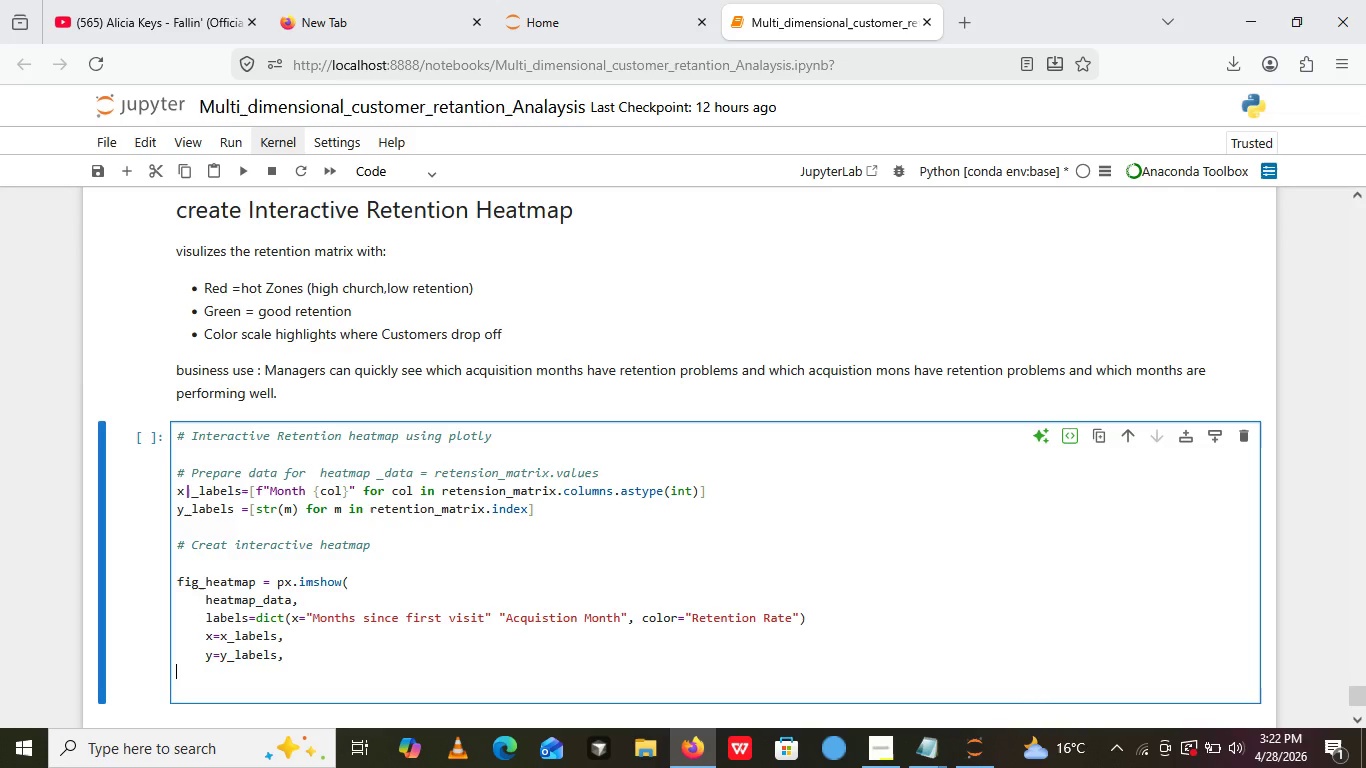 
key(Enter)
 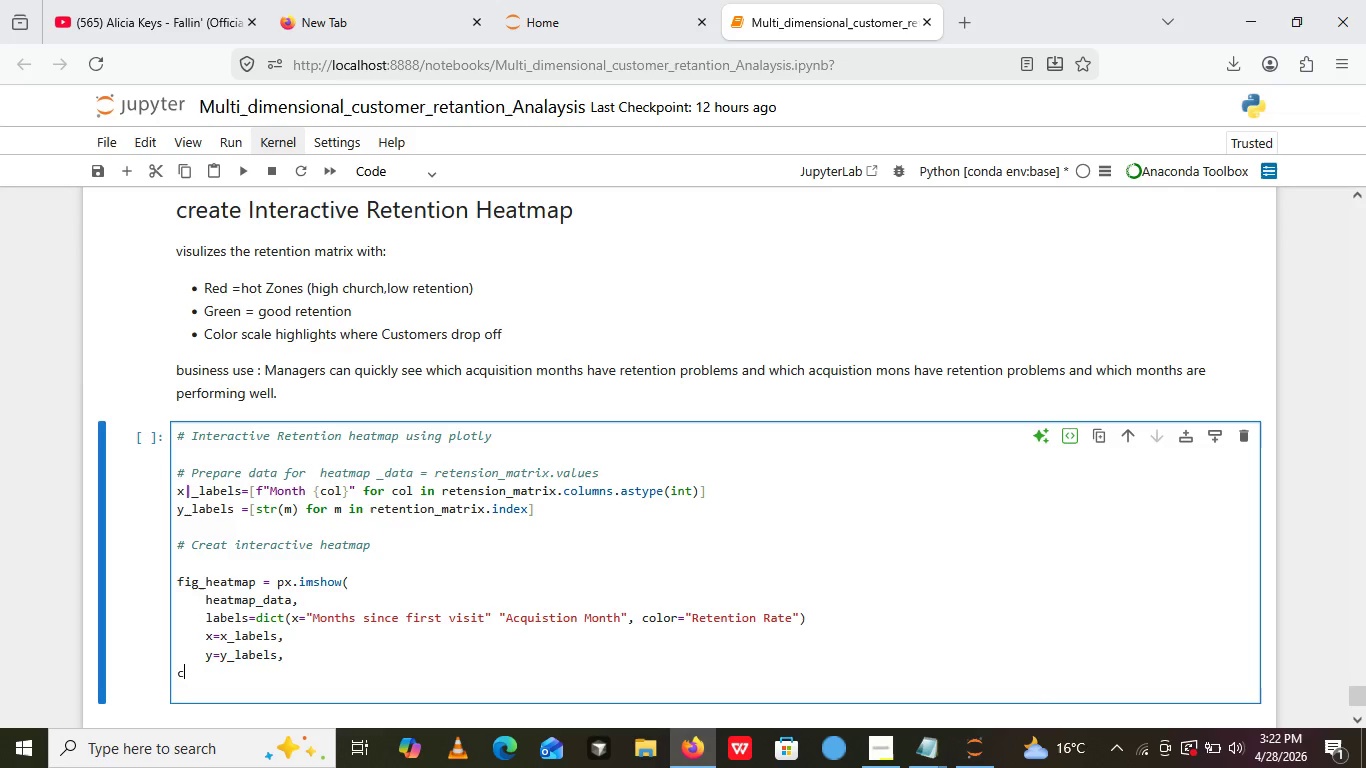 
type(color_continou)
 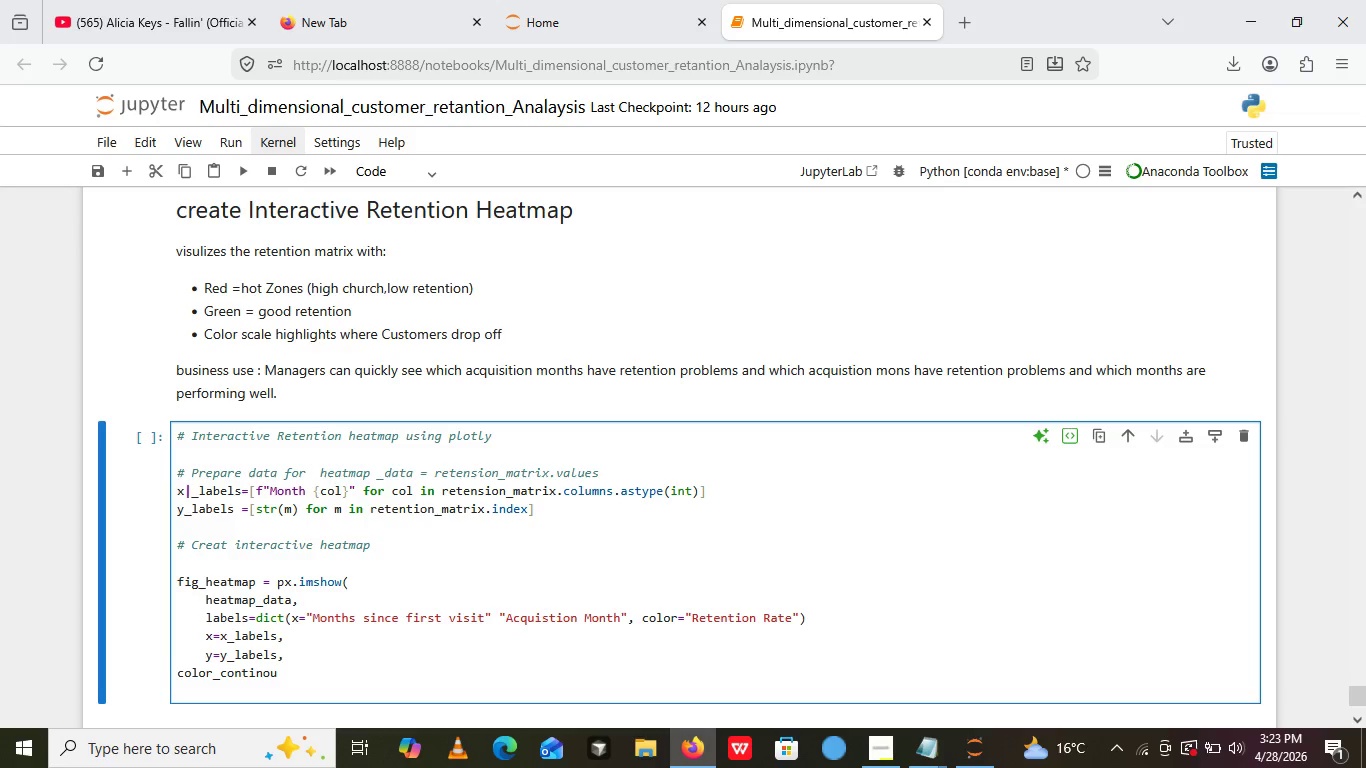 
wait(7.91)
 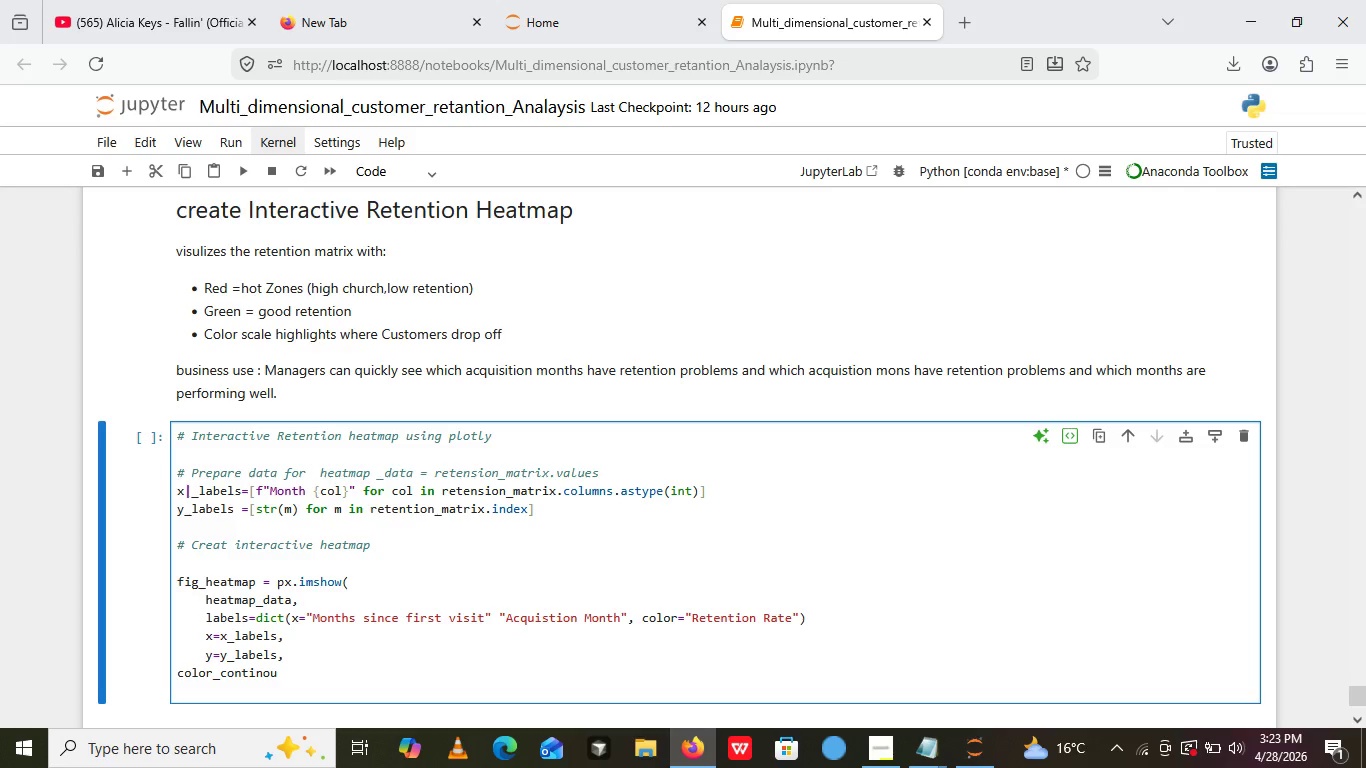 
type(s_scale)
 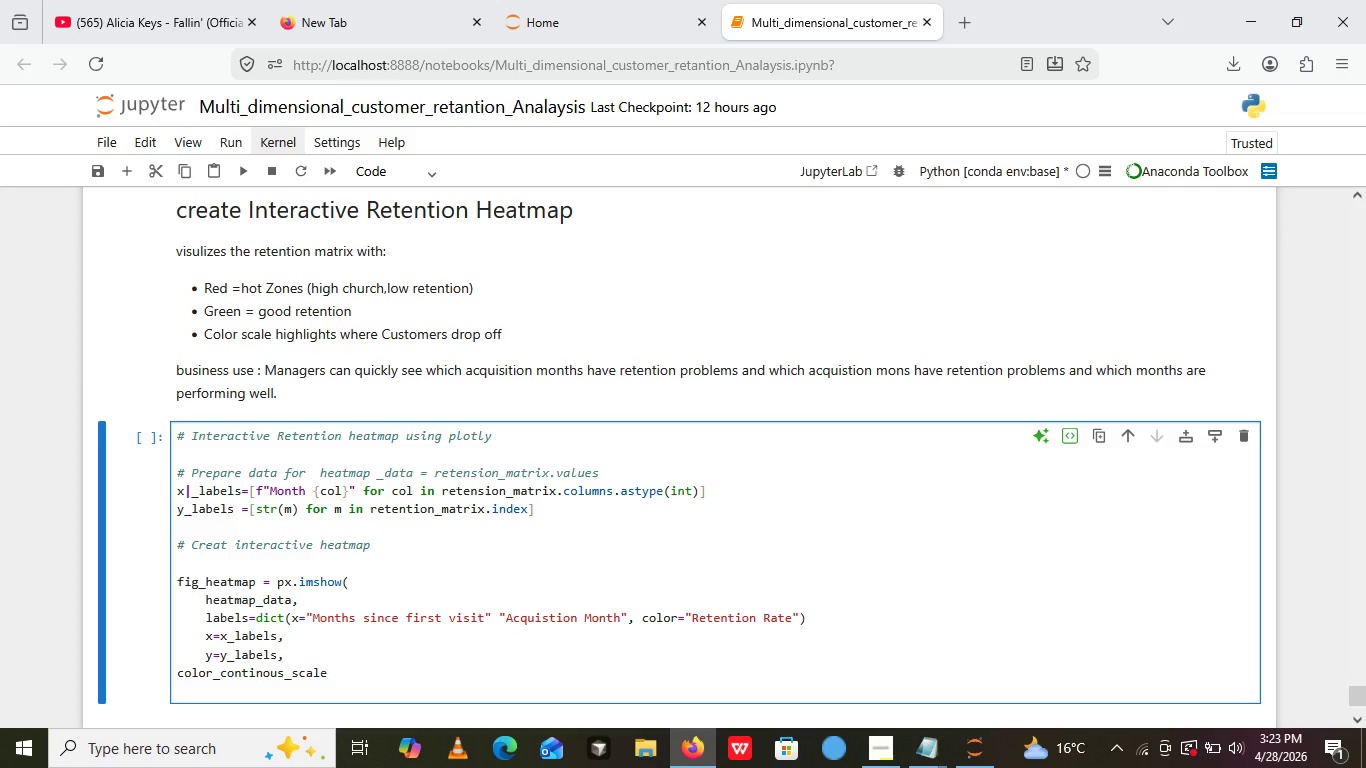 
type(=''RdT)
 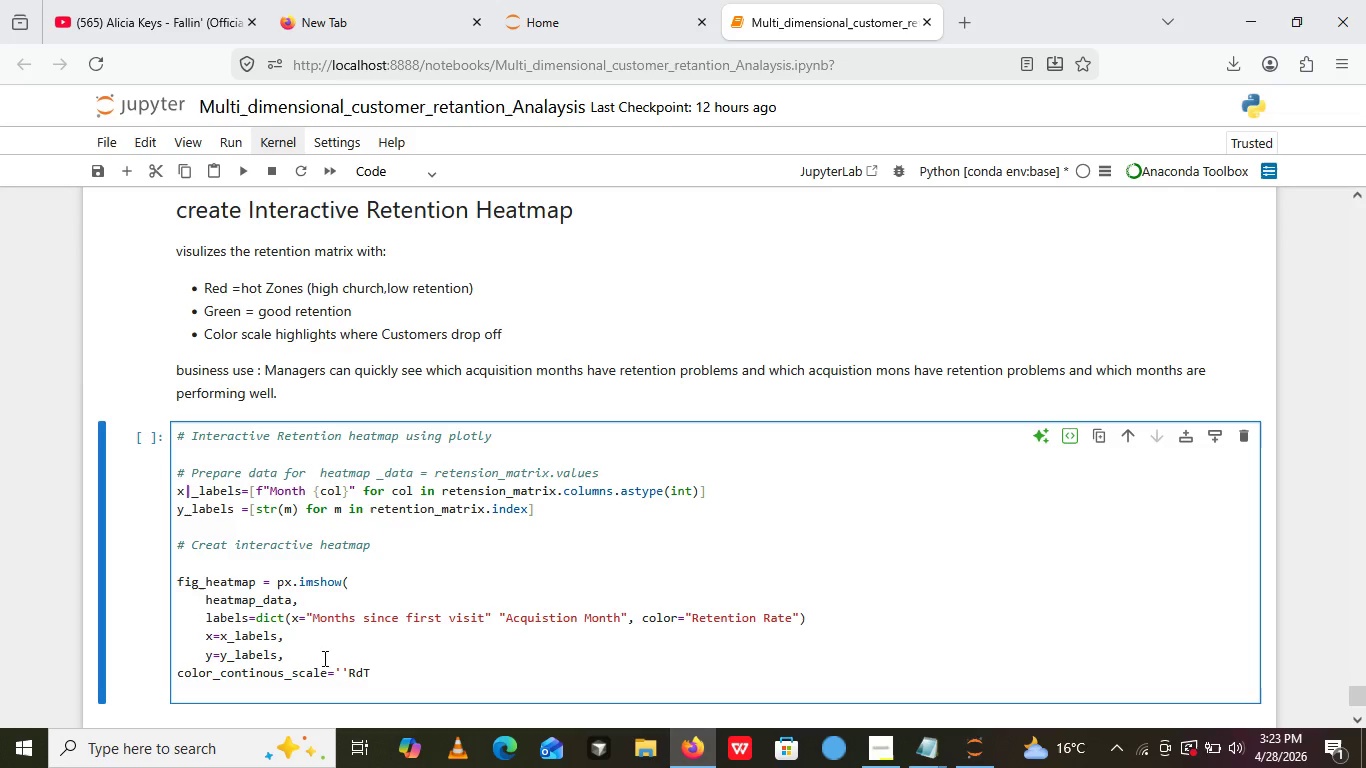 
left_click([929, 767])
 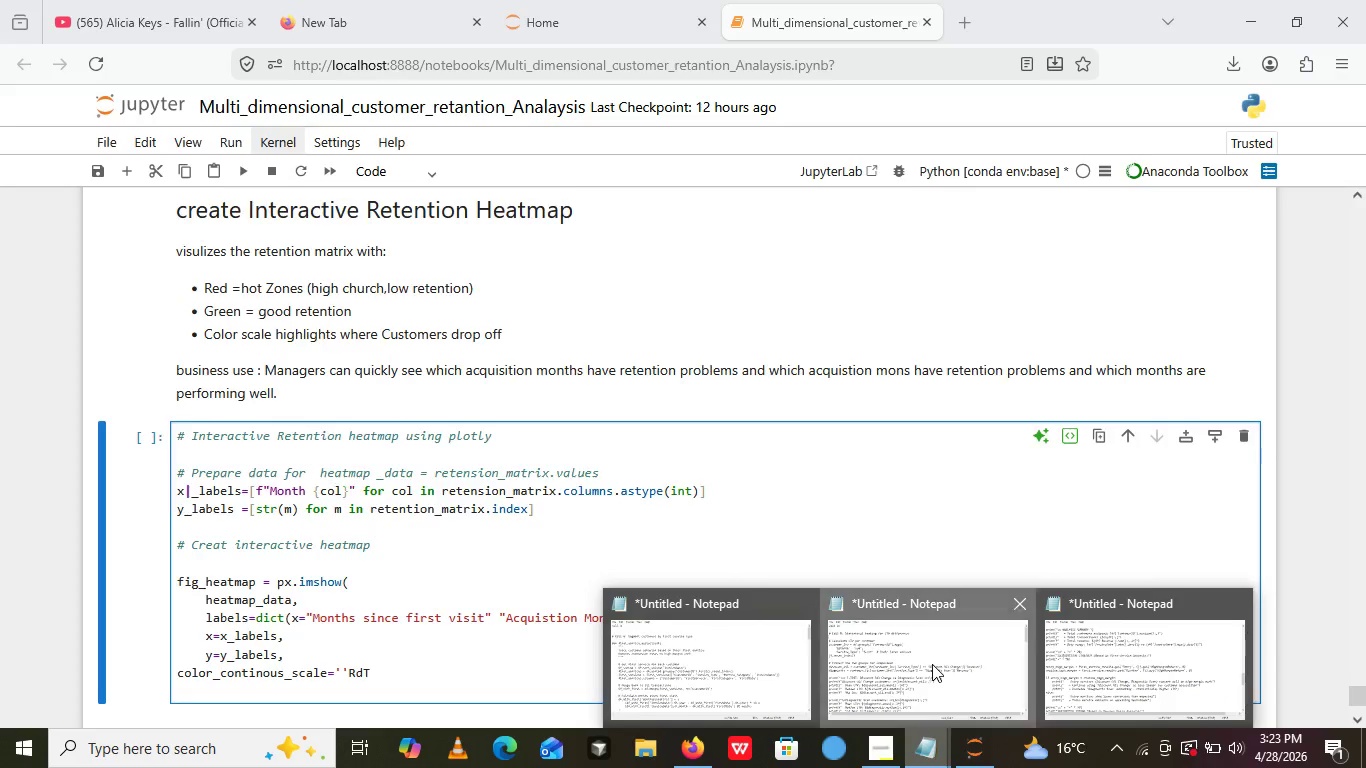 
left_click([932, 664])
 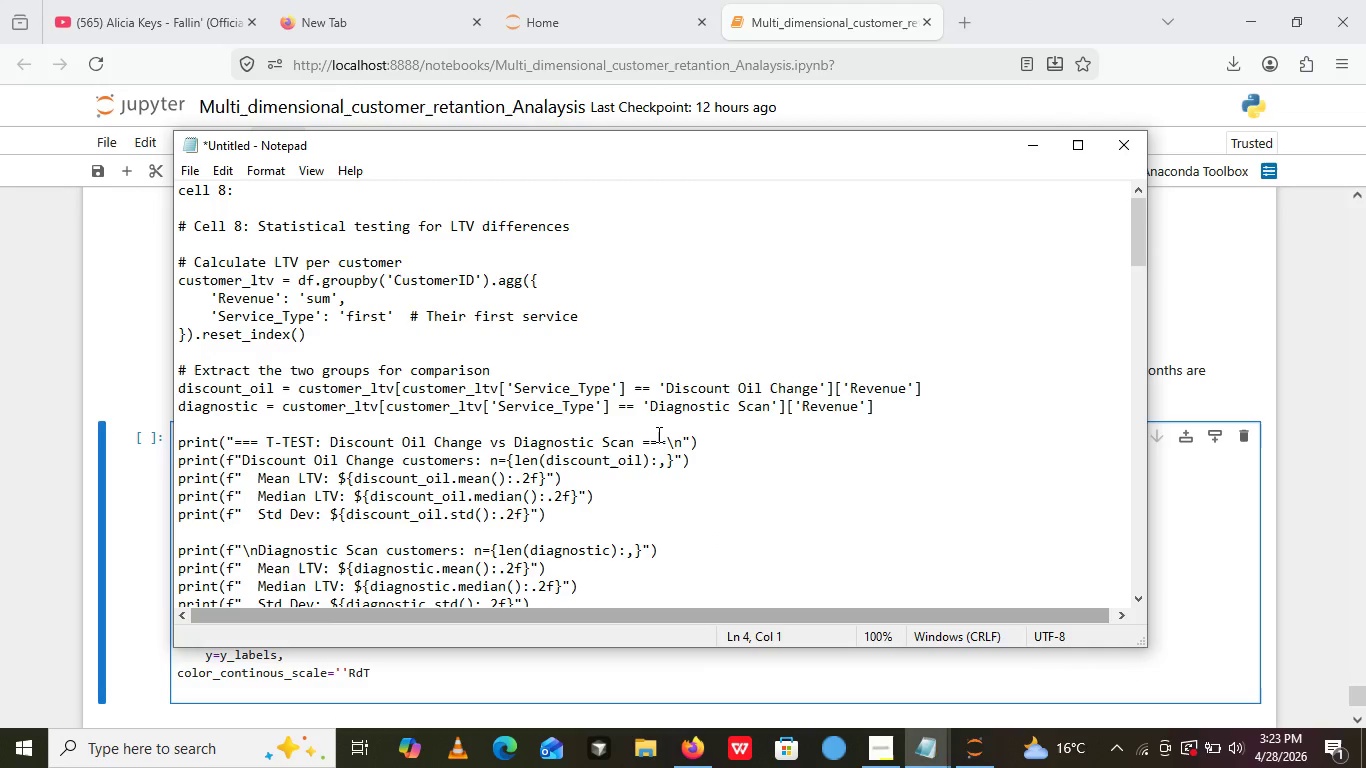 
scroll: coordinate [655, 430], scroll_direction: none, amount: 0.0
 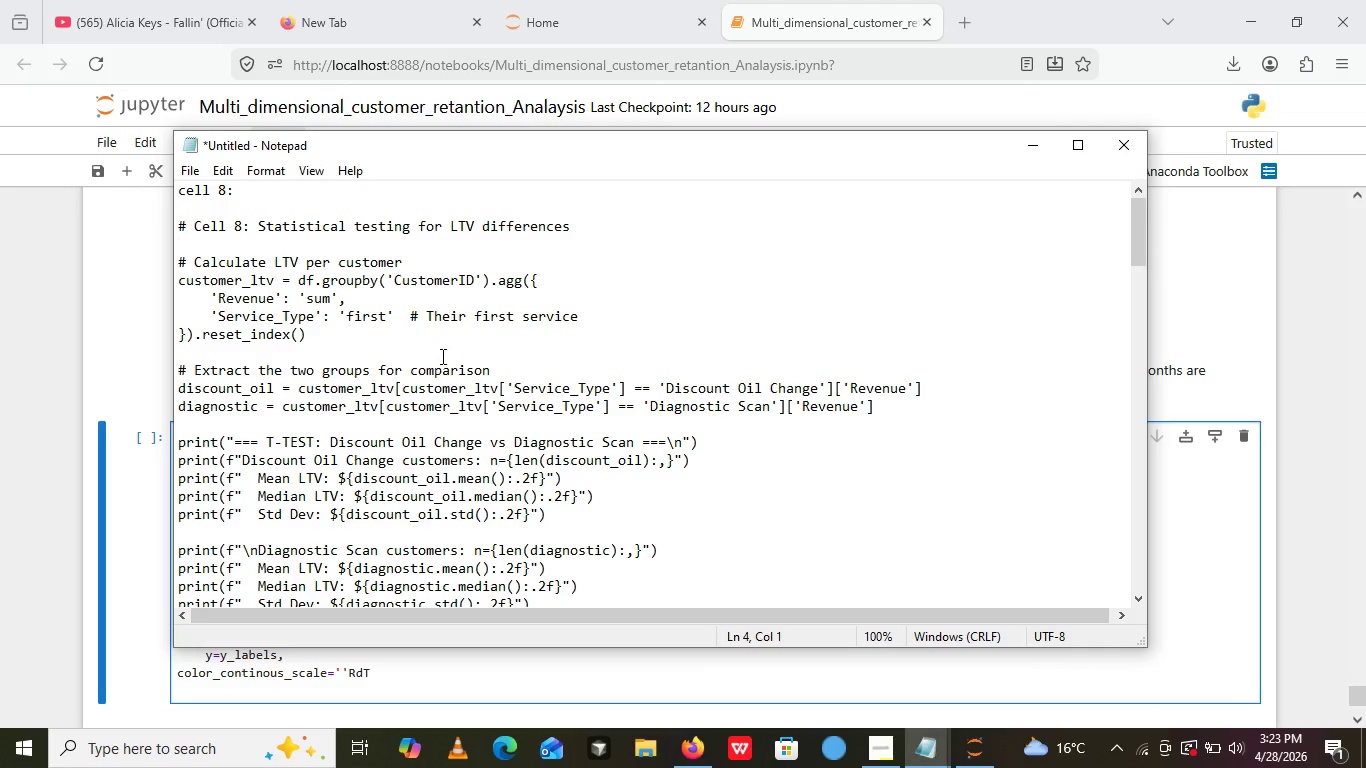 
scroll: coordinate [406, 457], scroll_direction: up, amount: 2.0
 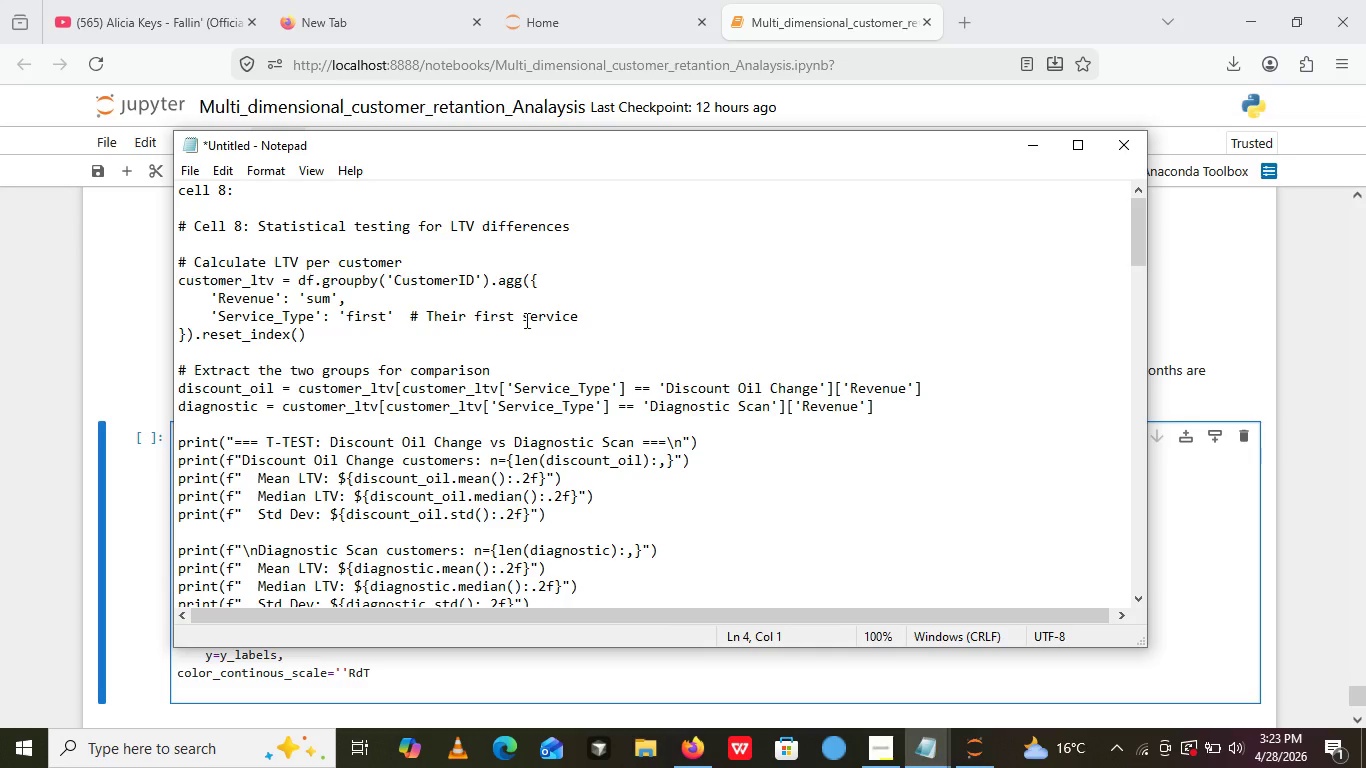 
scroll: coordinate [769, 382], scroll_direction: down, amount: 26.0
 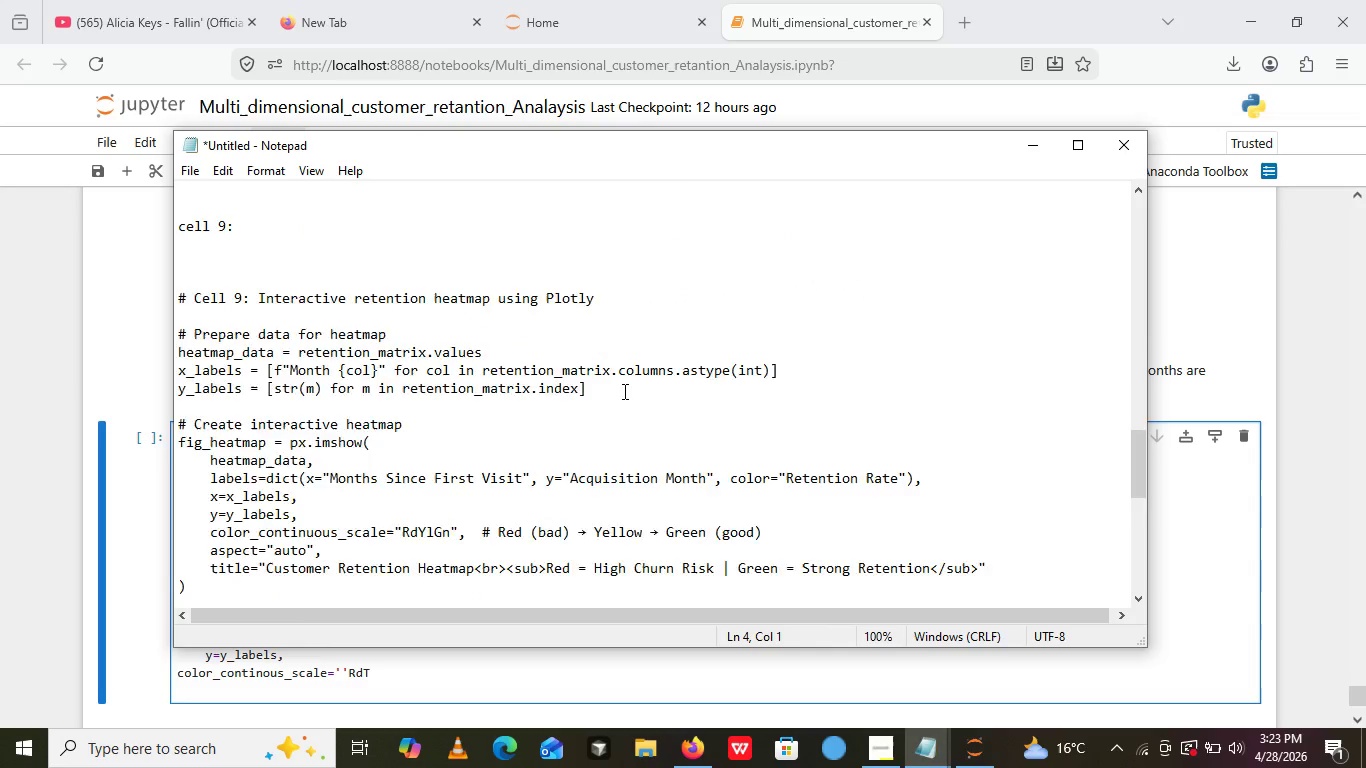 
scroll: coordinate [623, 391], scroll_direction: up, amount: 5.0
 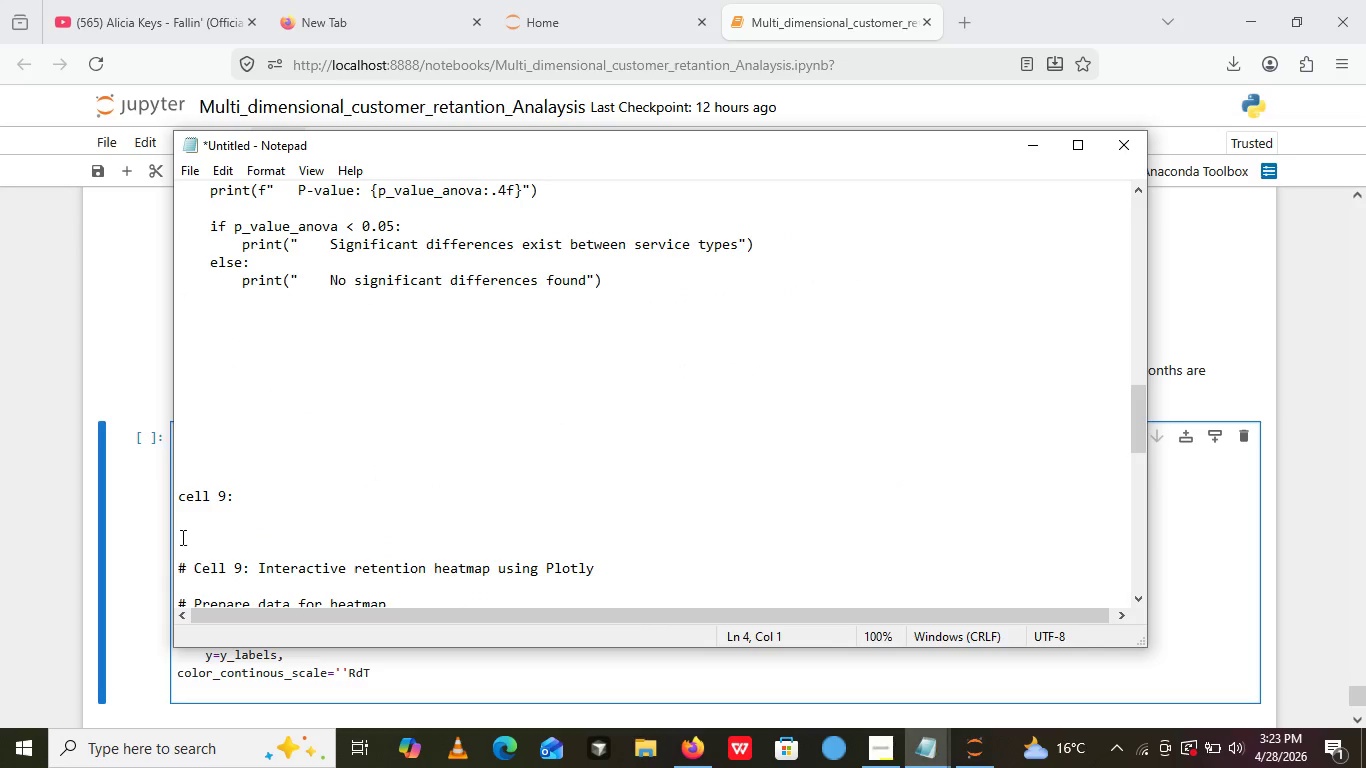 
left_click_drag(start_coordinate=[184, 560], to_coordinate=[614, 599])
 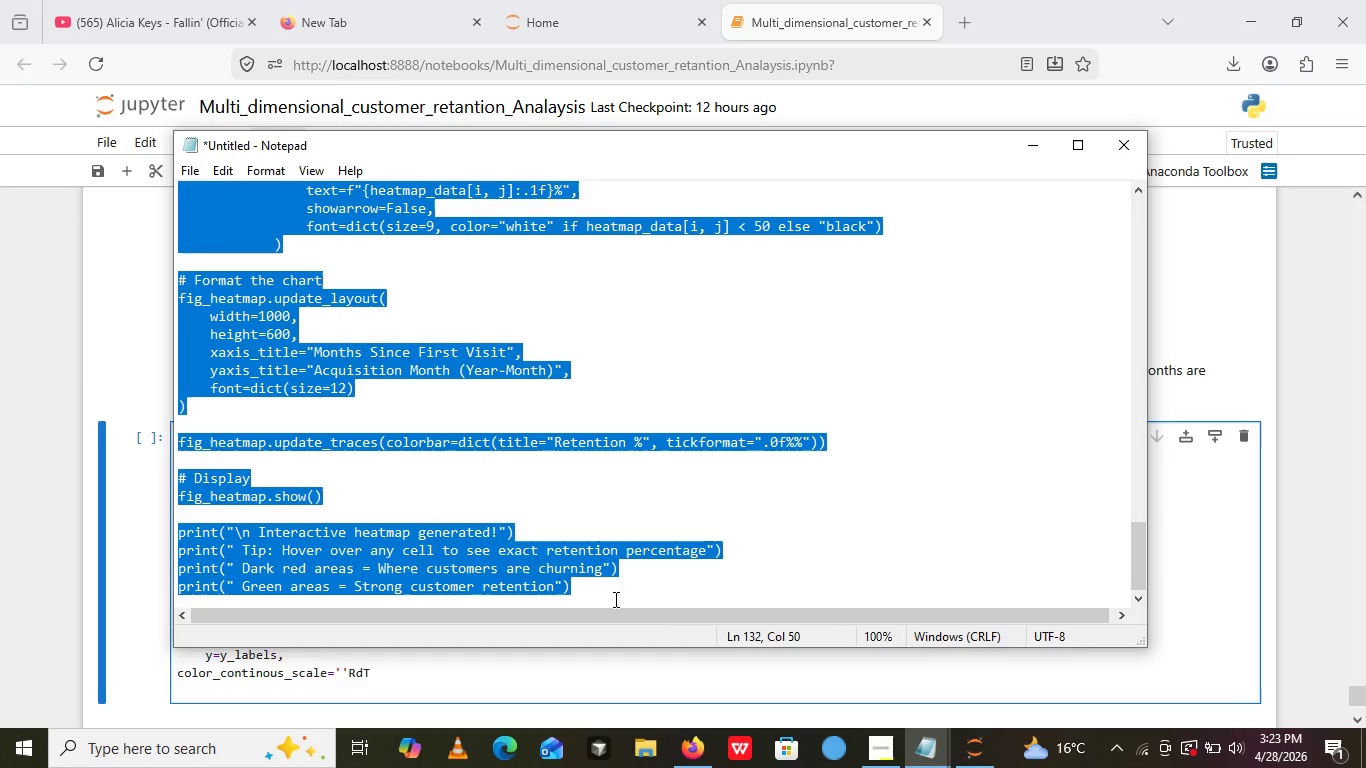 
key(Control+ControlLeft)
 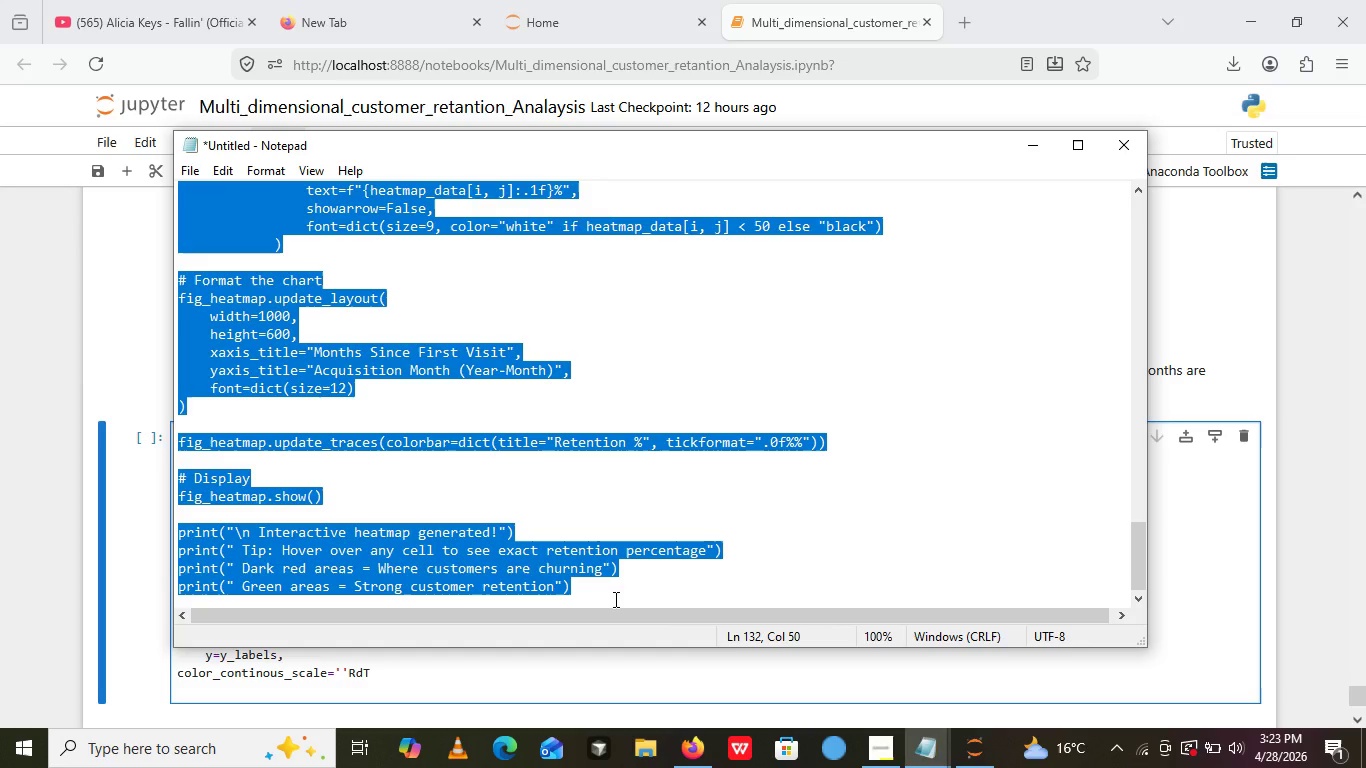 
key(Control+C)
 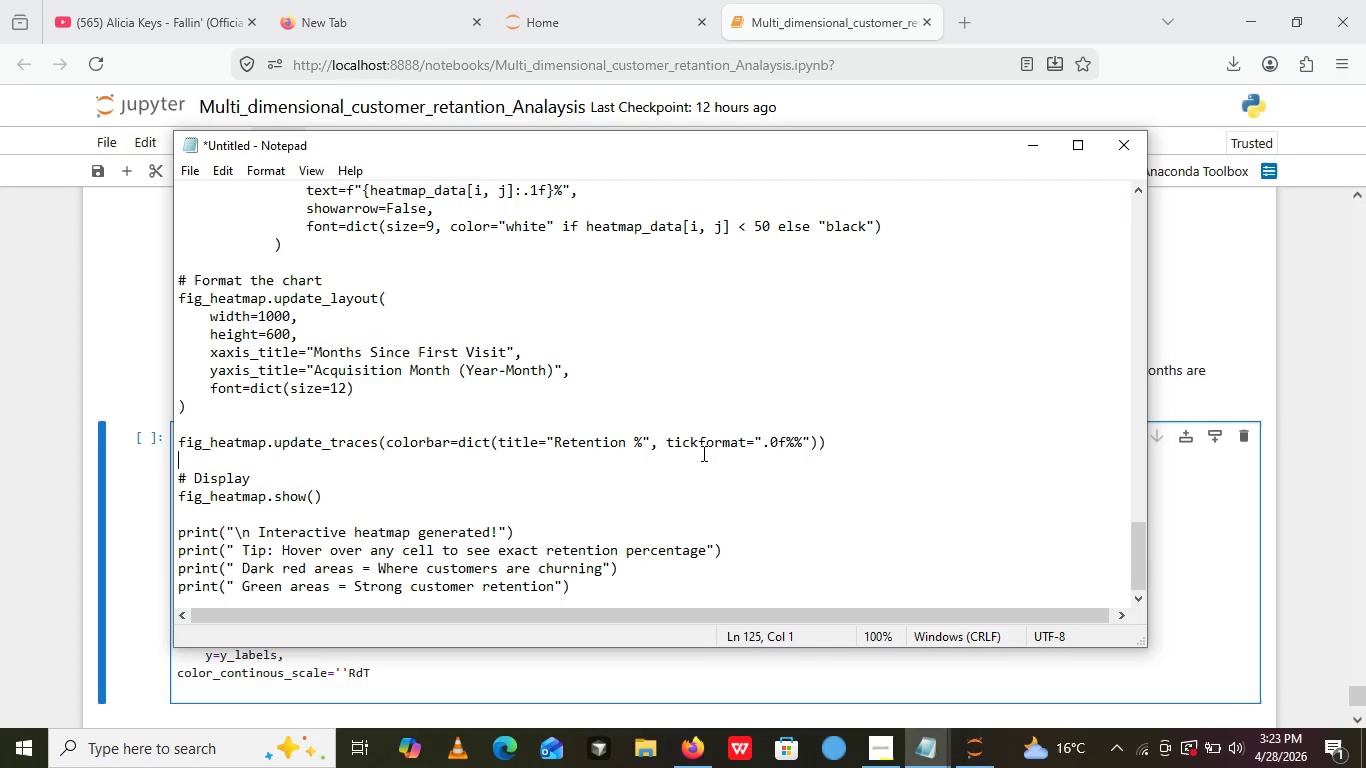 
left_click([702, 453])
 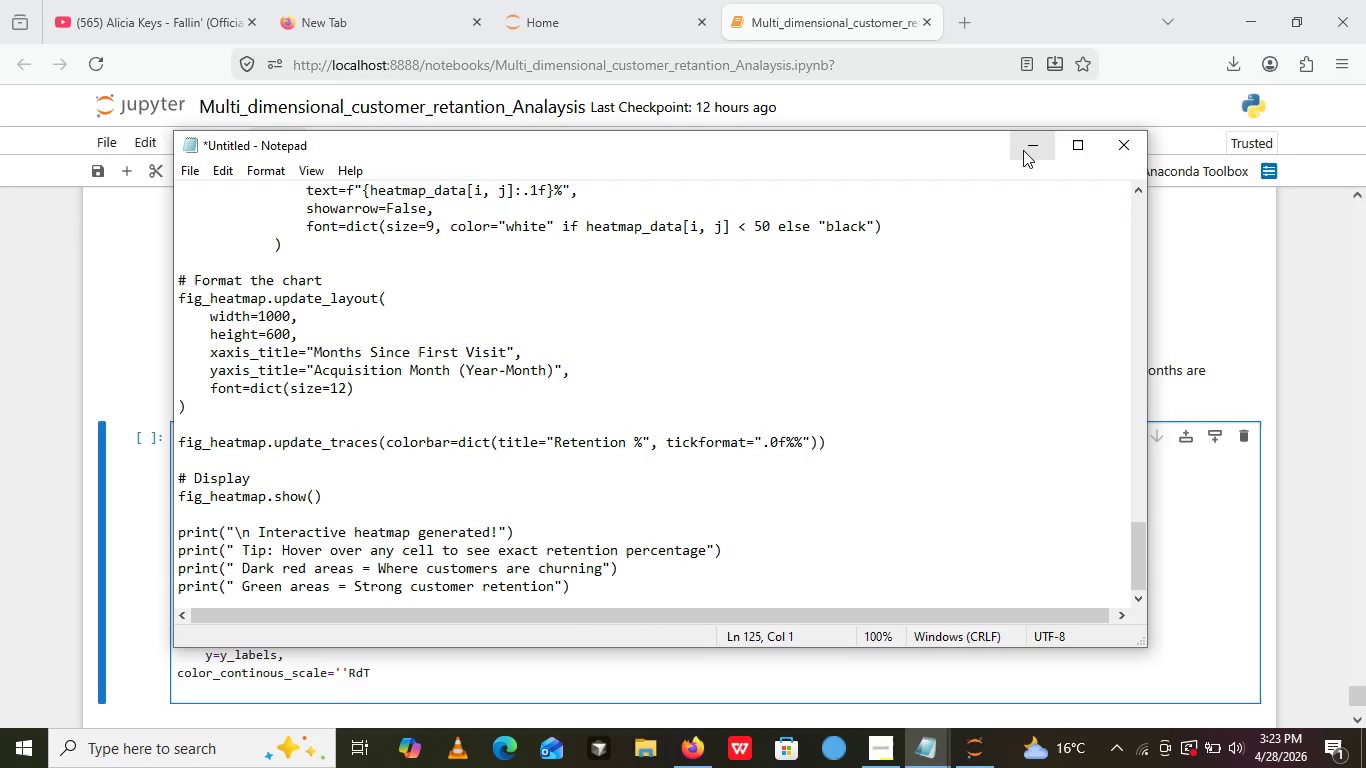 
left_click([1023, 150])
 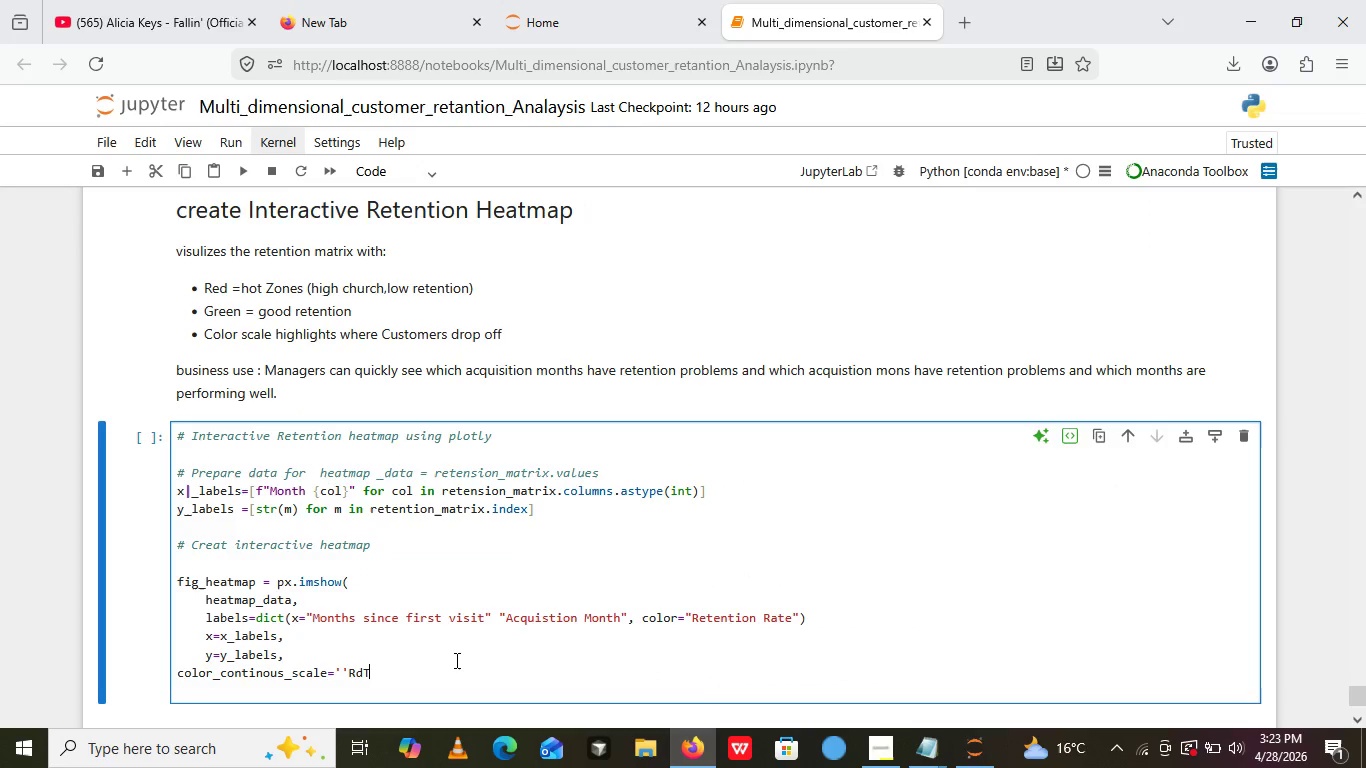 
wait(7.12)
 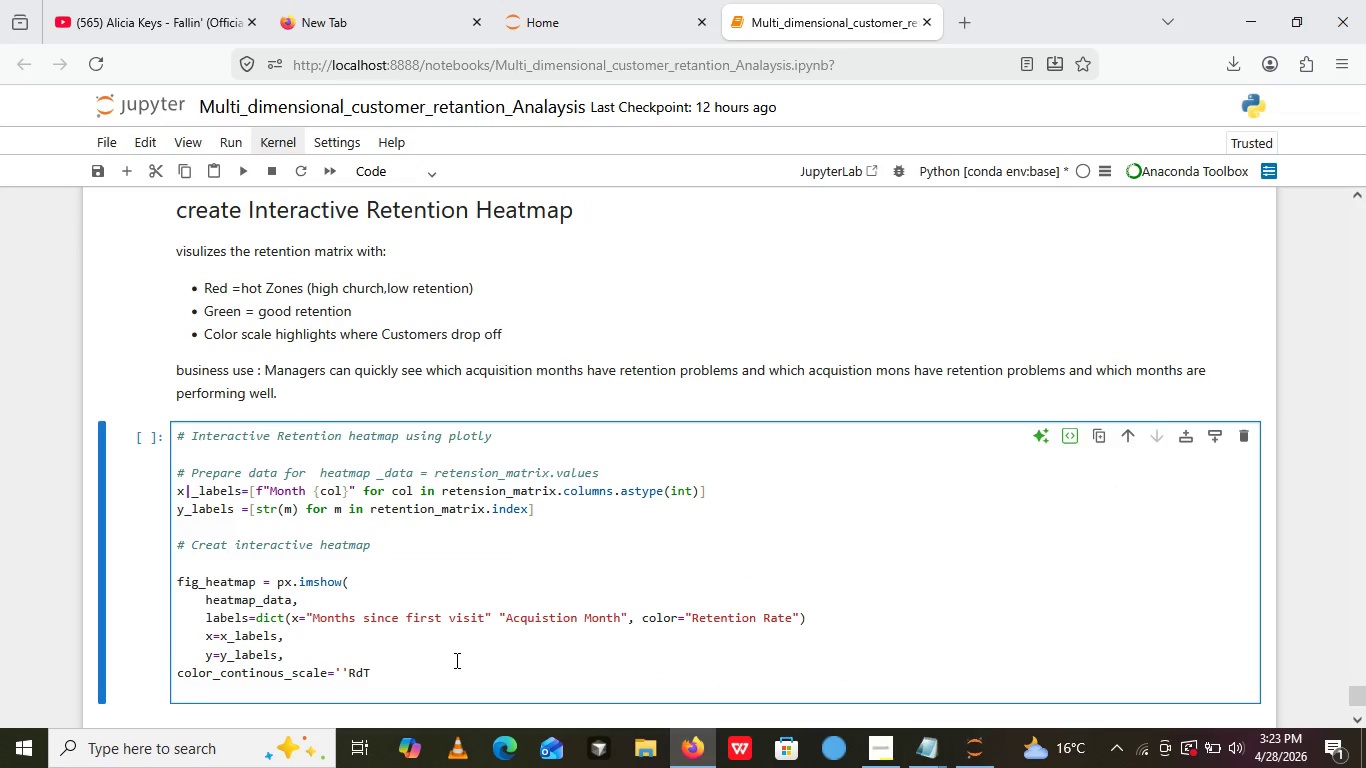 
key(Backspace)
 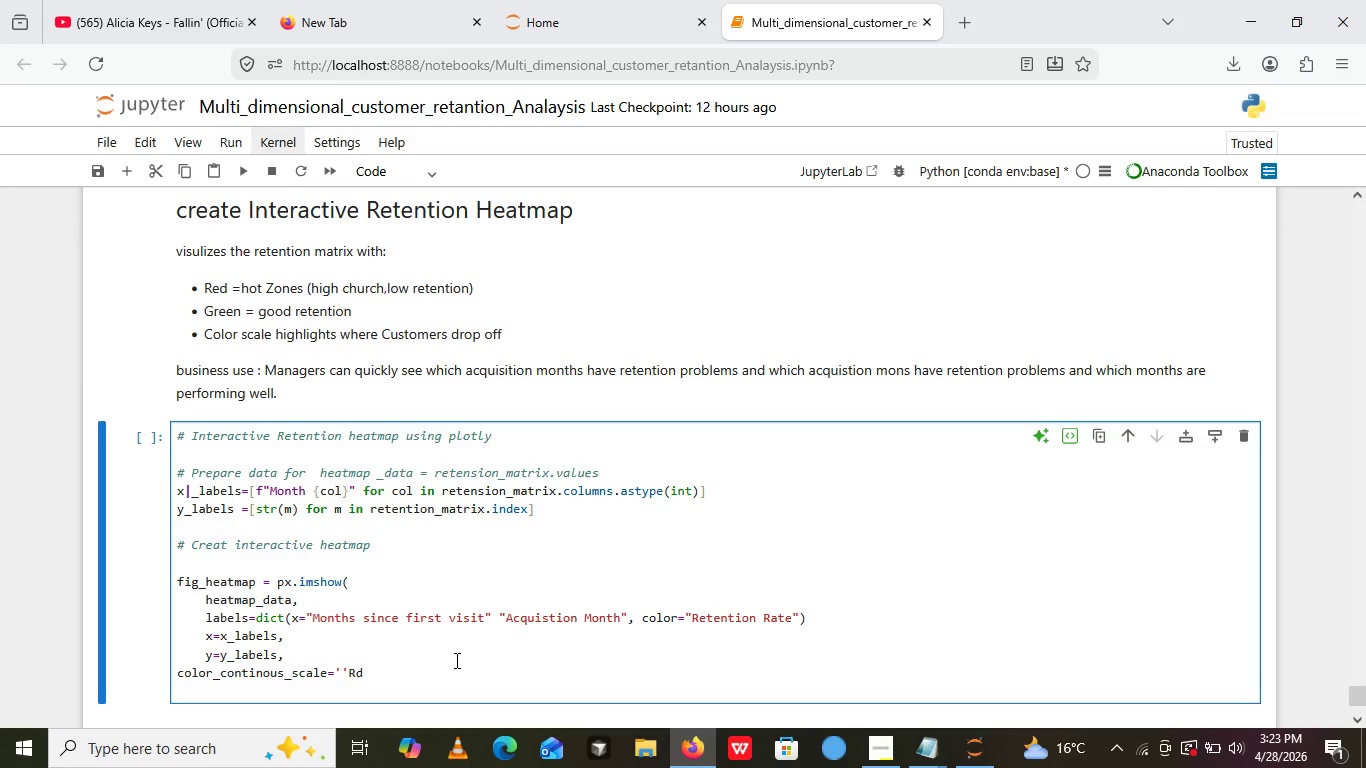 
key(Shift+Y)
 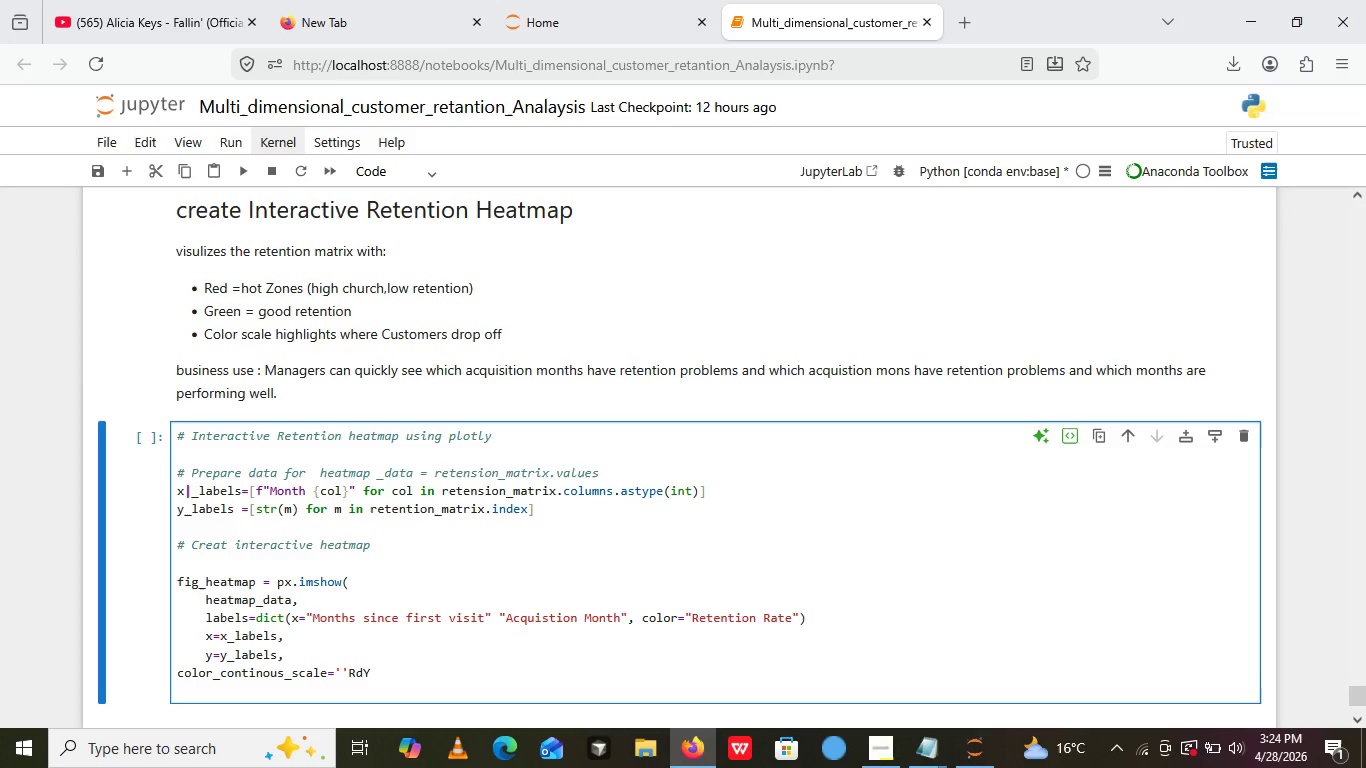 
wait(5.89)
 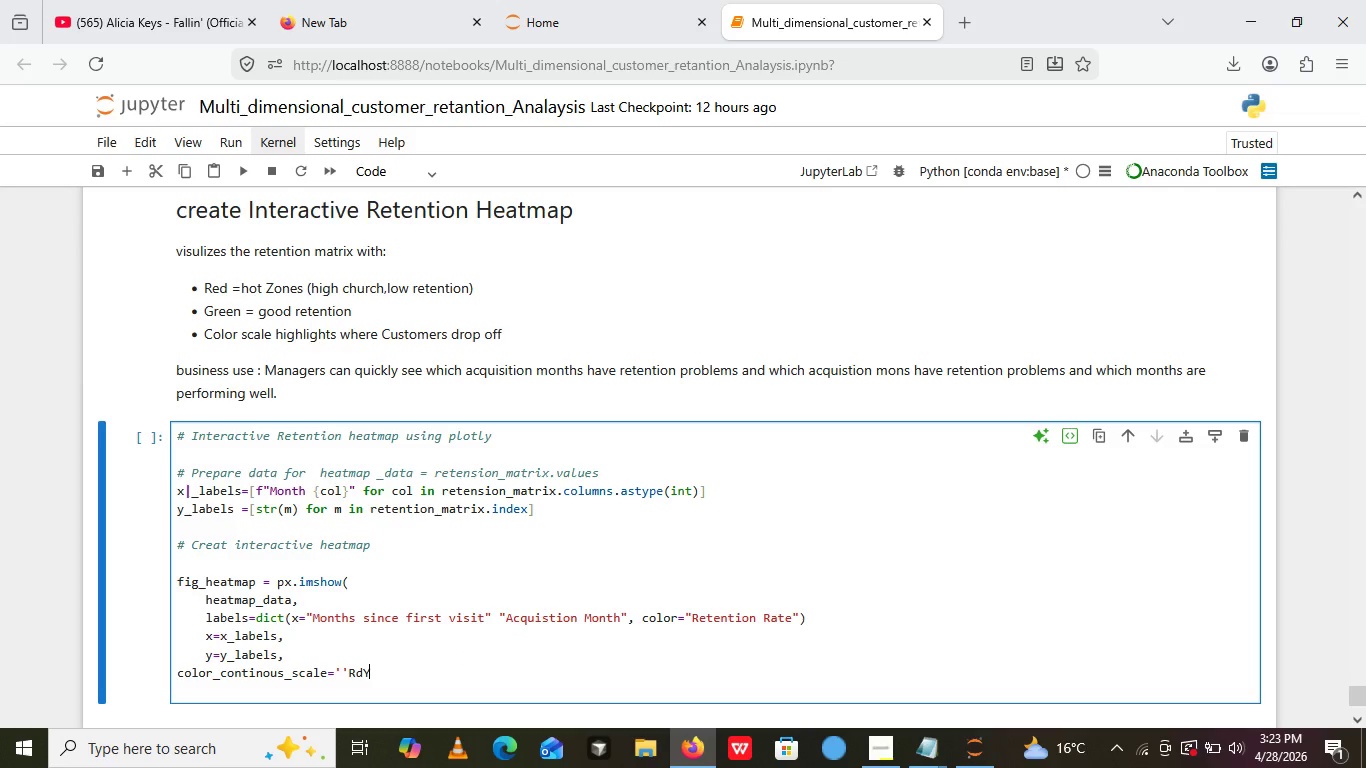 
type(lgn)
 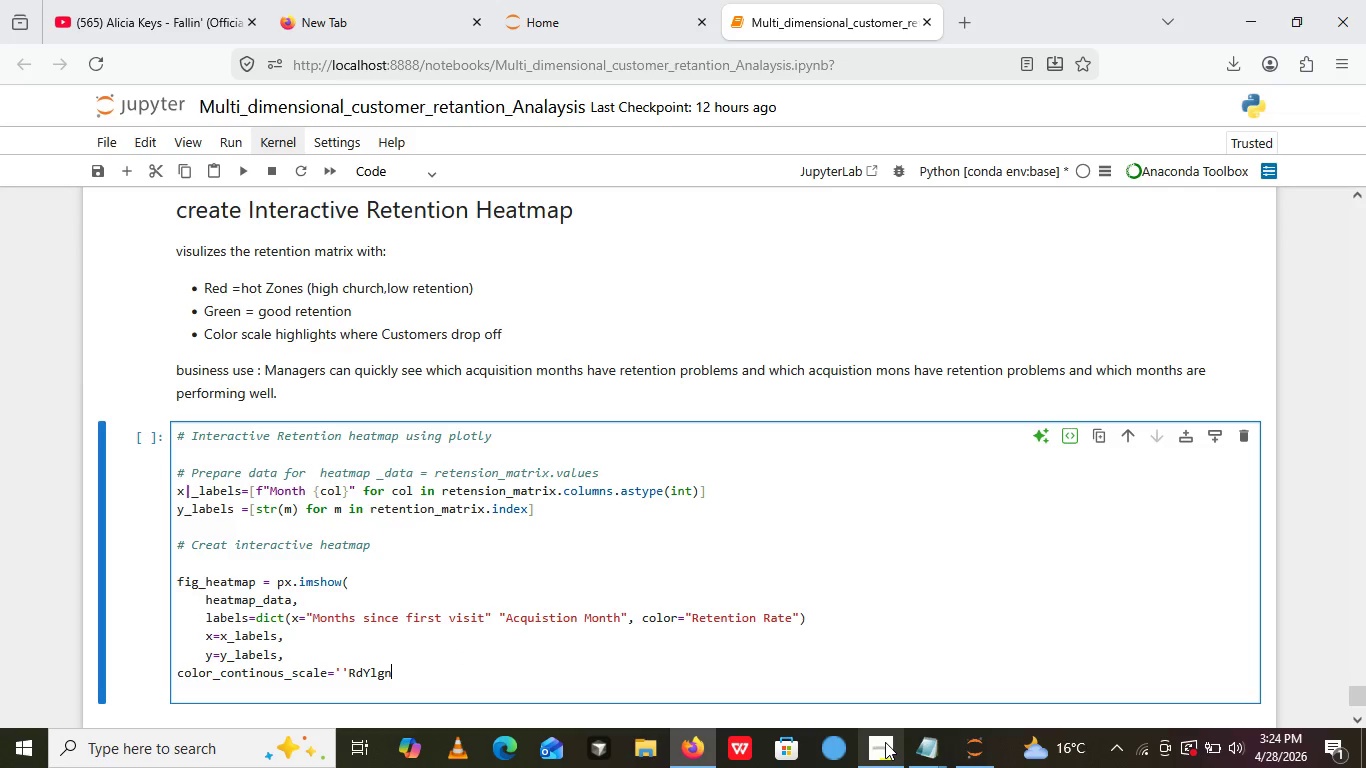 
left_click([885, 742])